 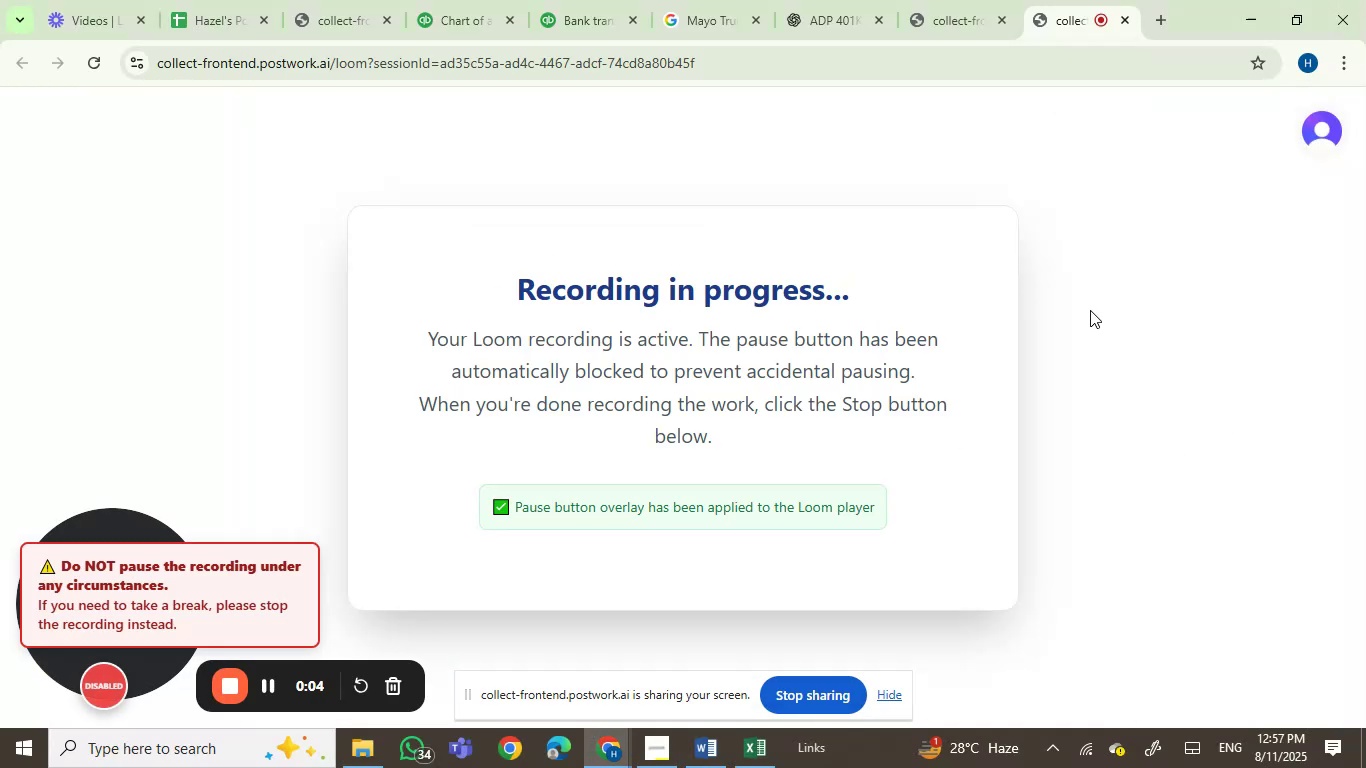 
left_click([594, 12])
 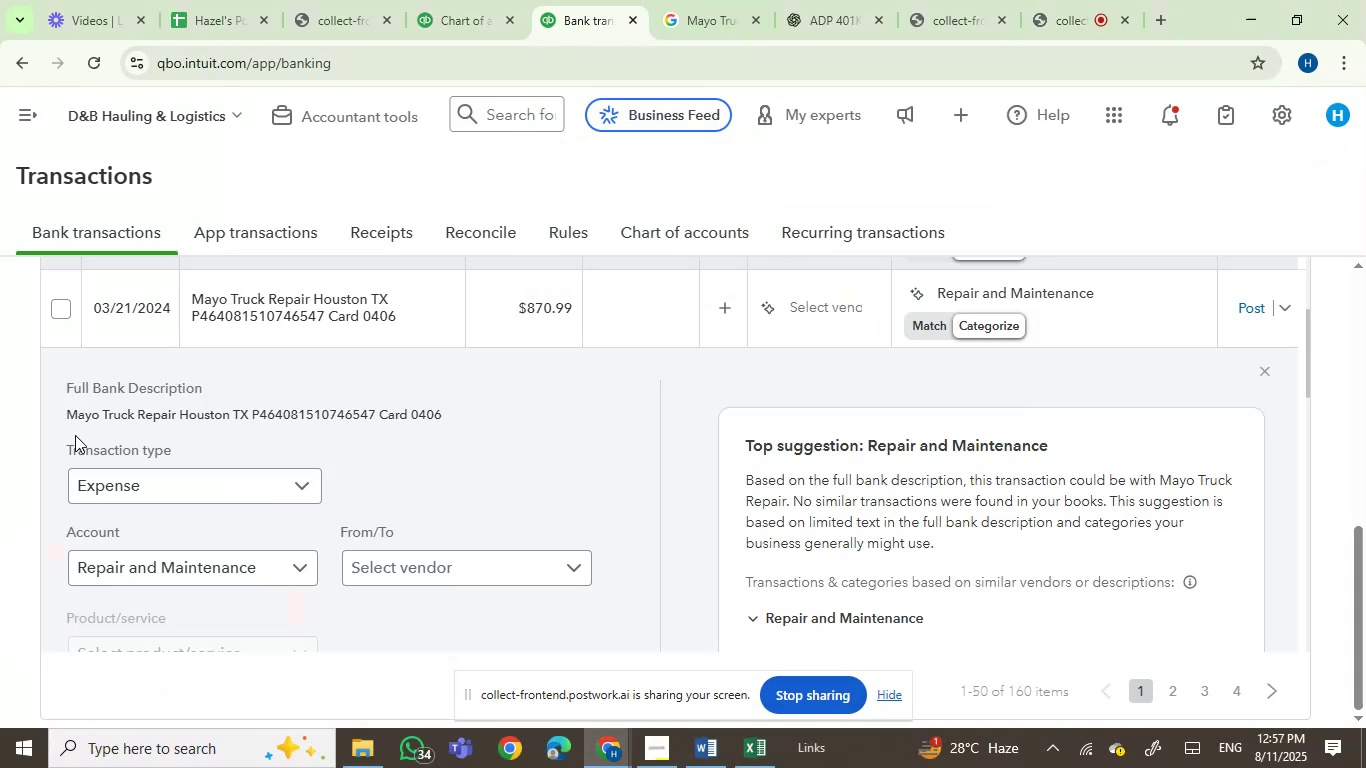 
left_click([83, 413])
 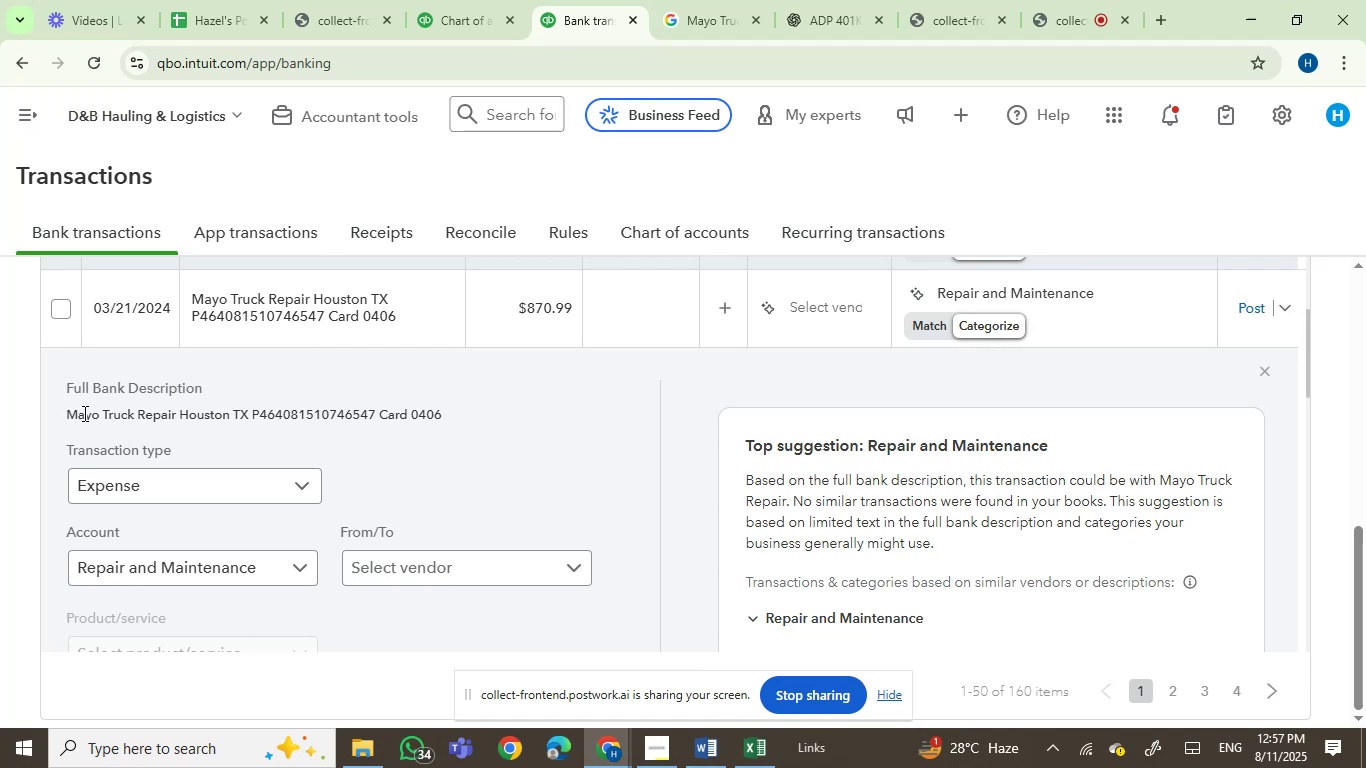 
left_click_drag(start_coordinate=[83, 413], to_coordinate=[218, 416])
 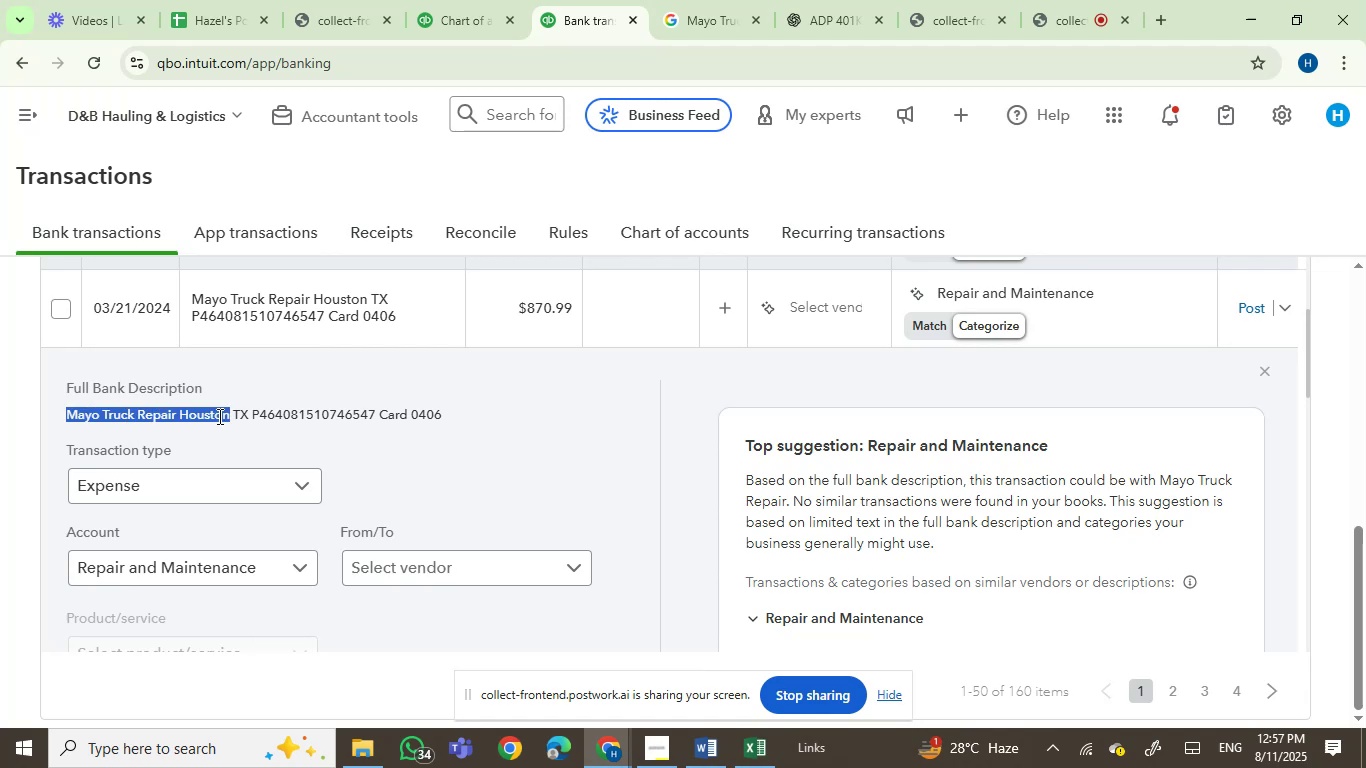 
key(Control+C)
 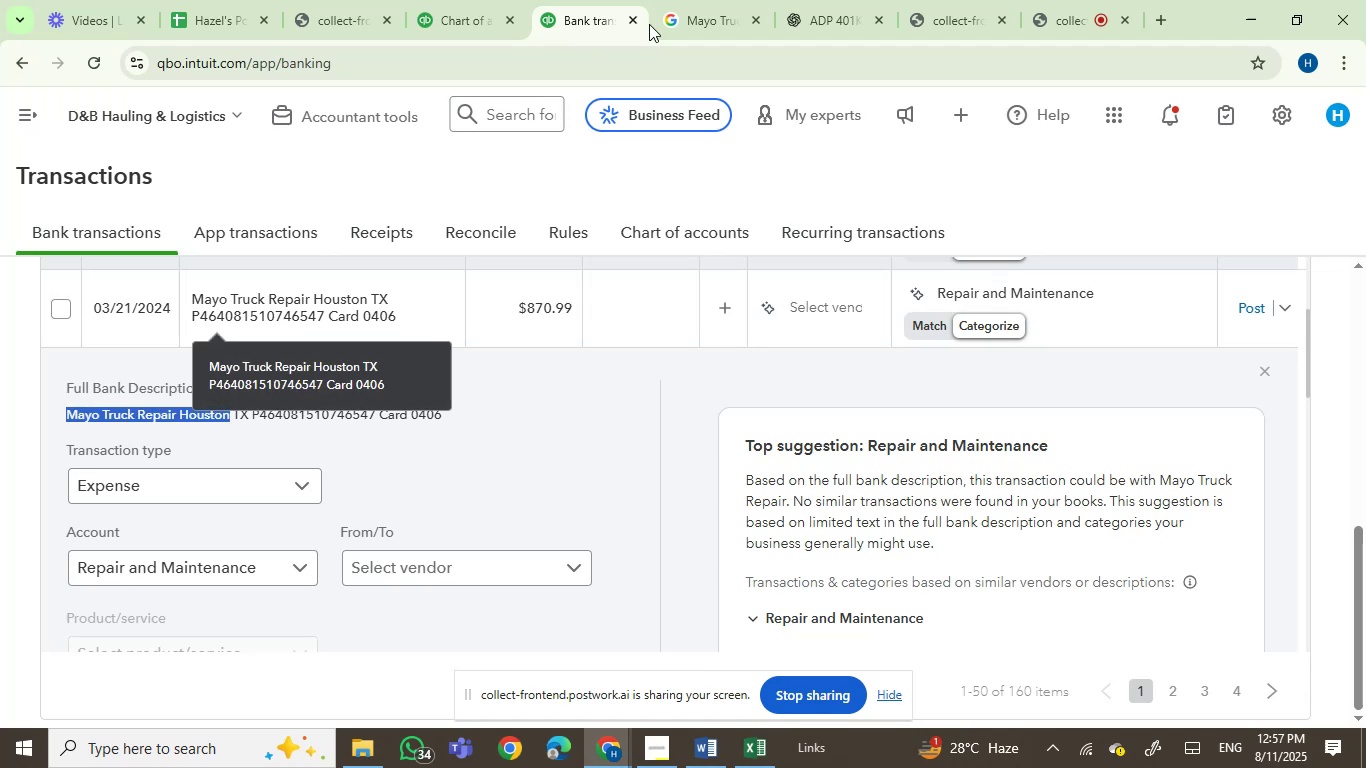 
left_click([697, 3])
 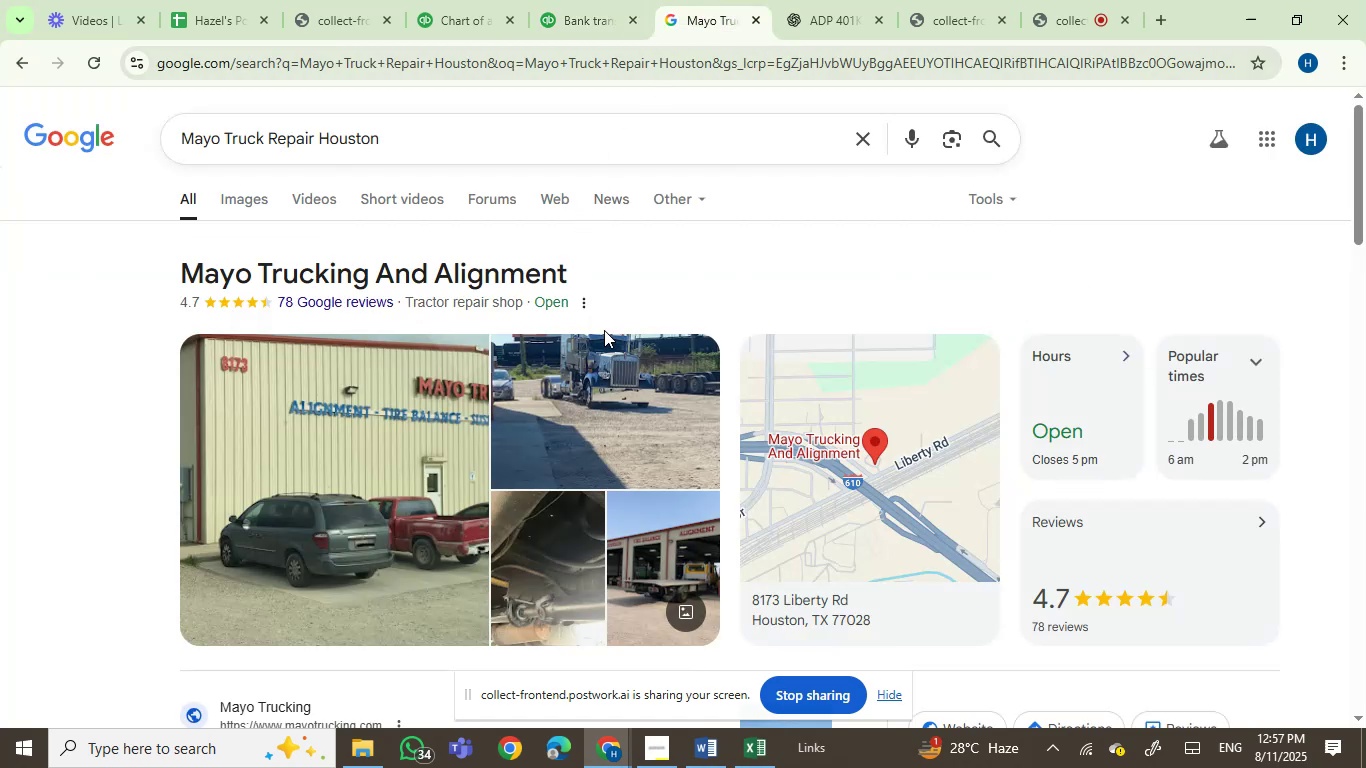 
scroll: coordinate [145, 503], scroll_direction: down, amount: 3.0
 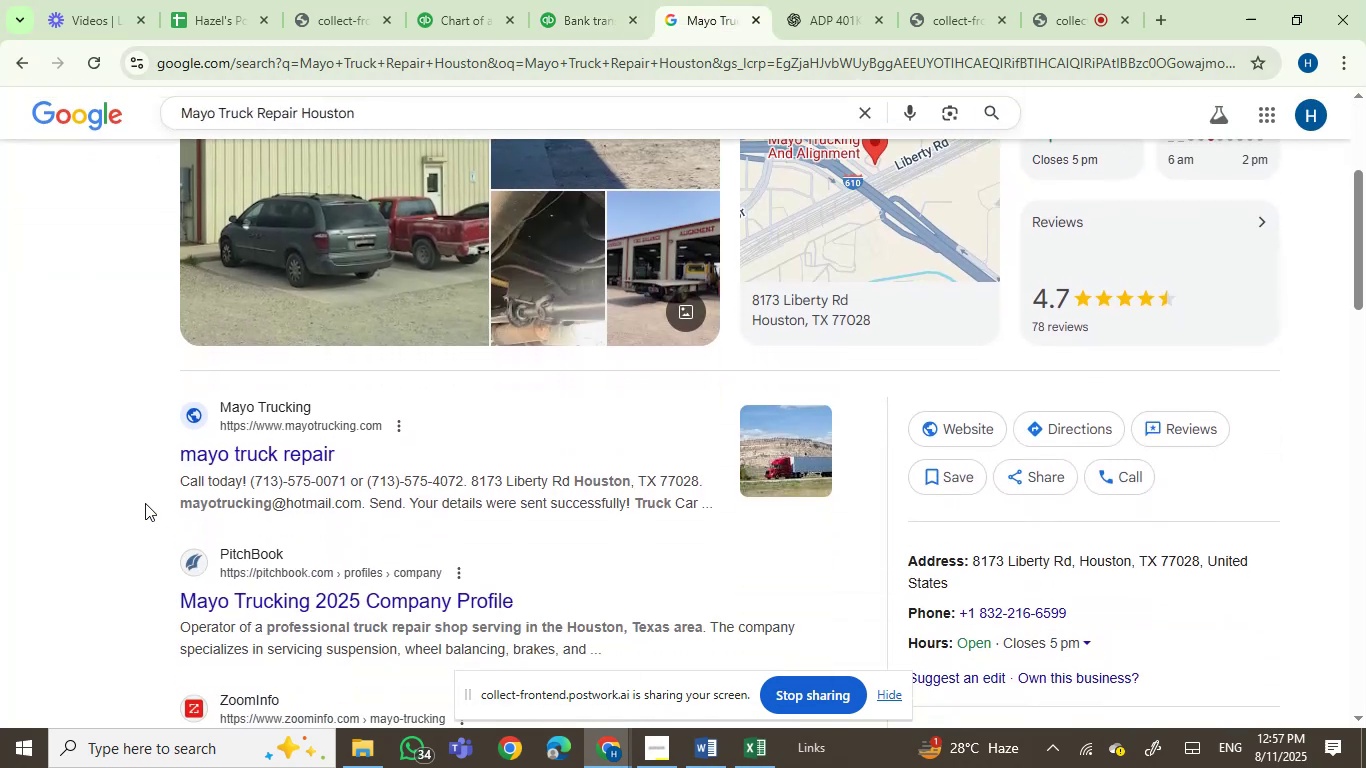 
scroll: coordinate [145, 503], scroll_direction: up, amount: 3.0
 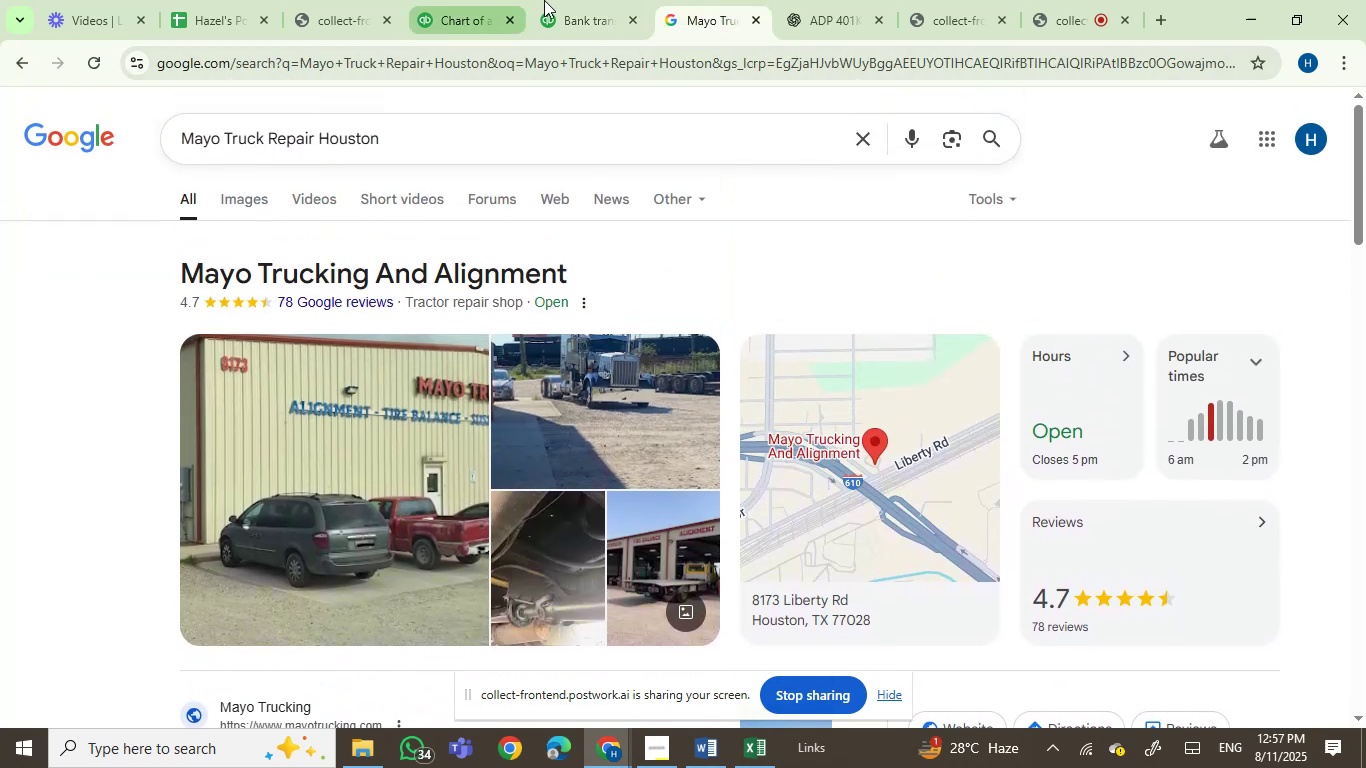 
left_click([569, 0])
 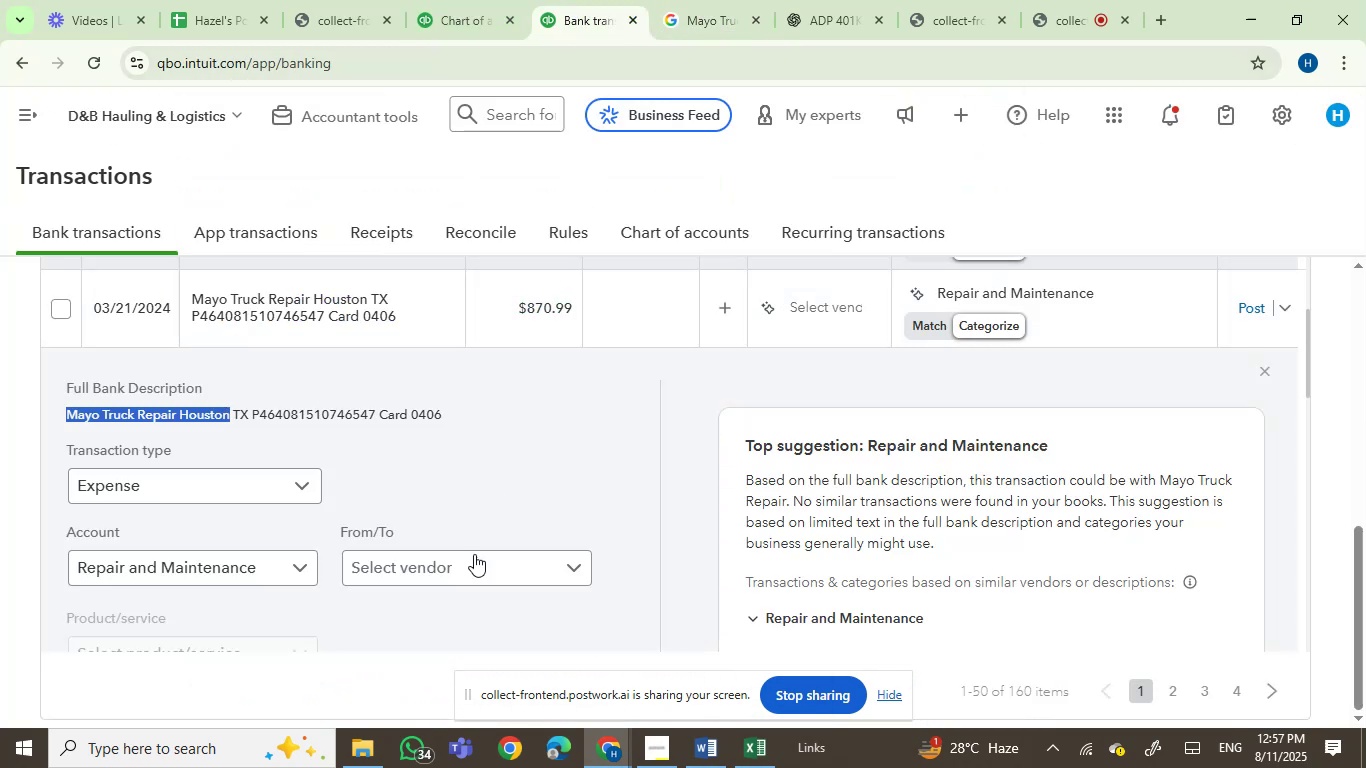 
left_click([454, 576])
 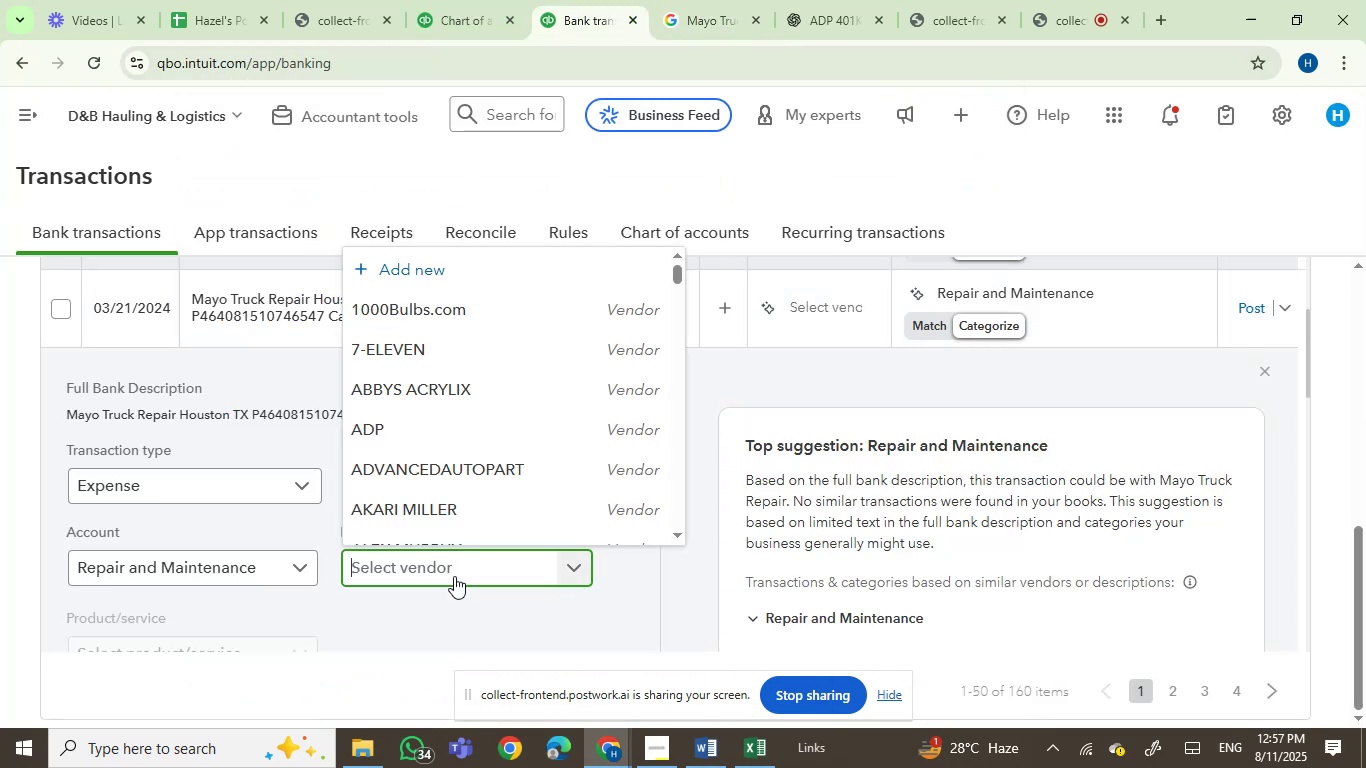 
key(Control+V)
 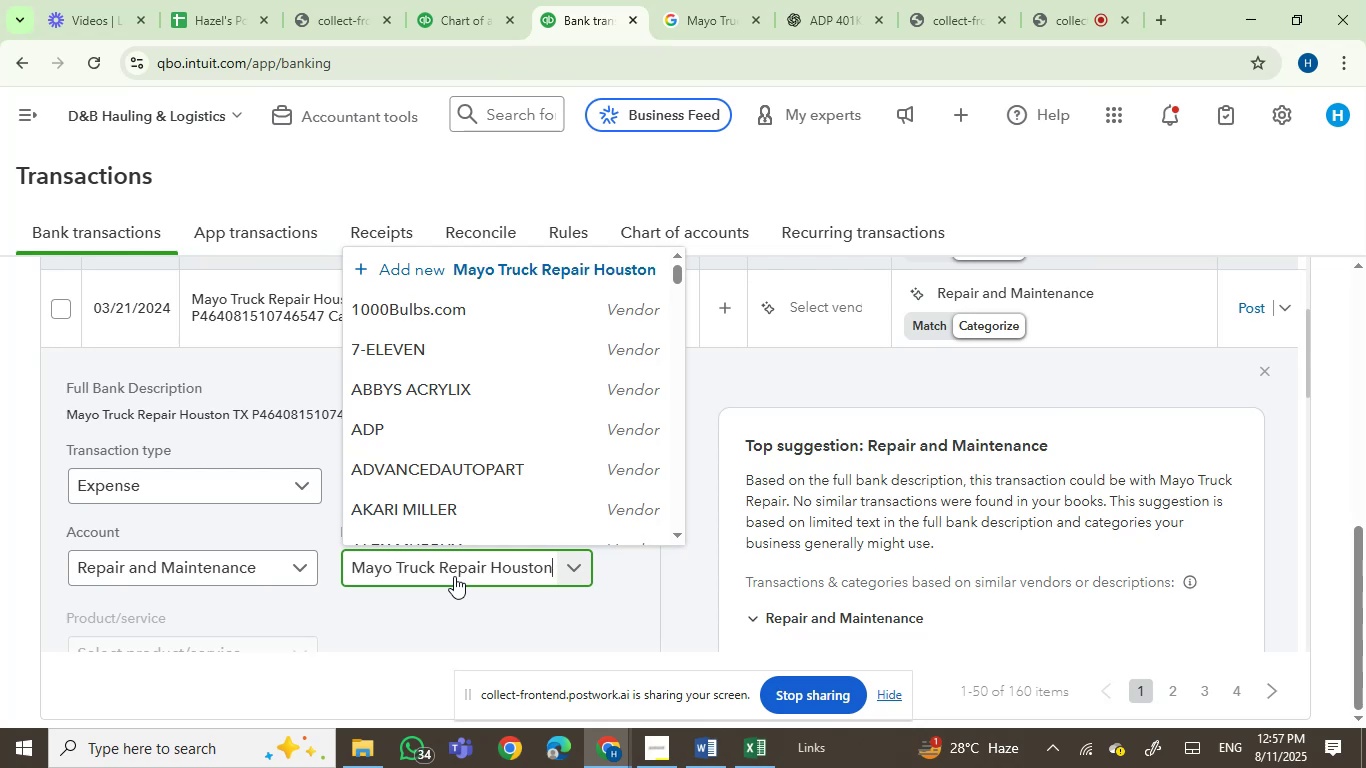 
left_click_drag(start_coordinate=[437, 573], to_coordinate=[583, 590])
 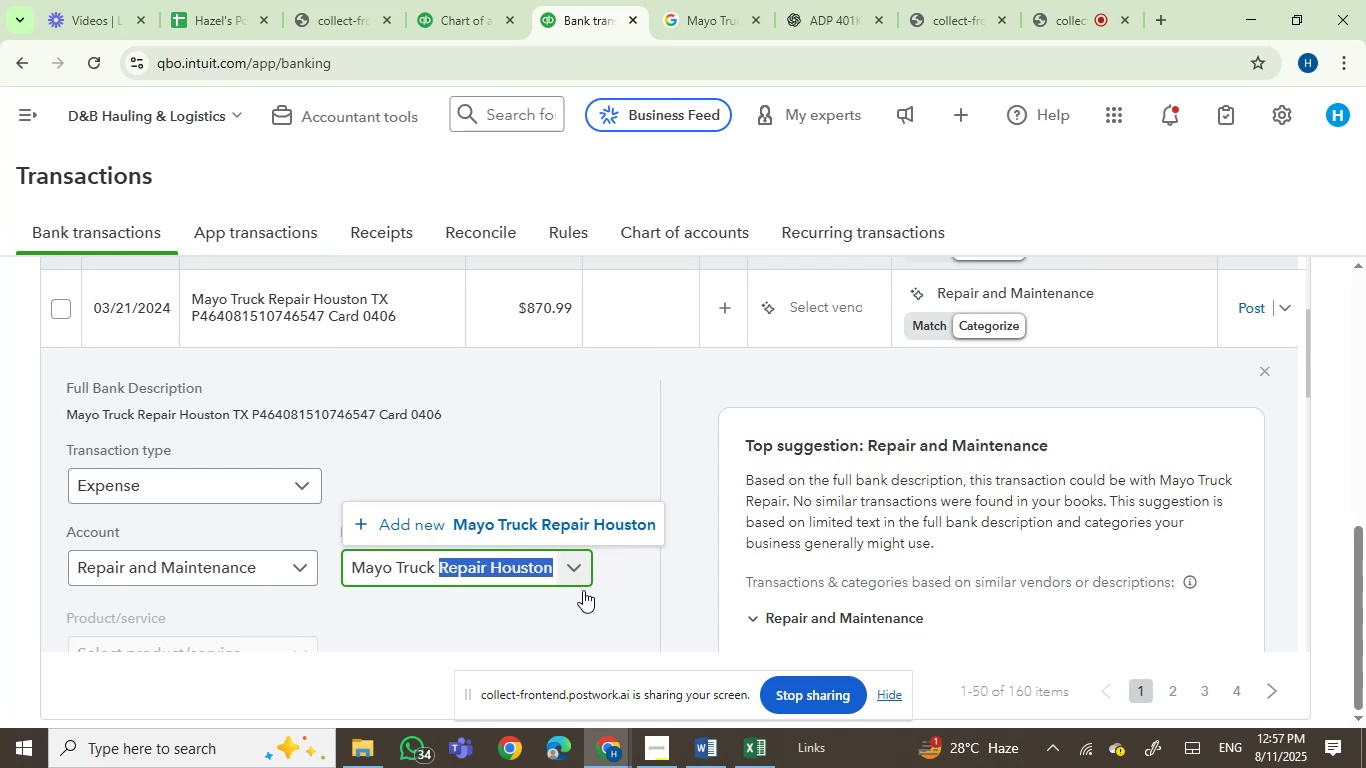 
key(Backspace)
 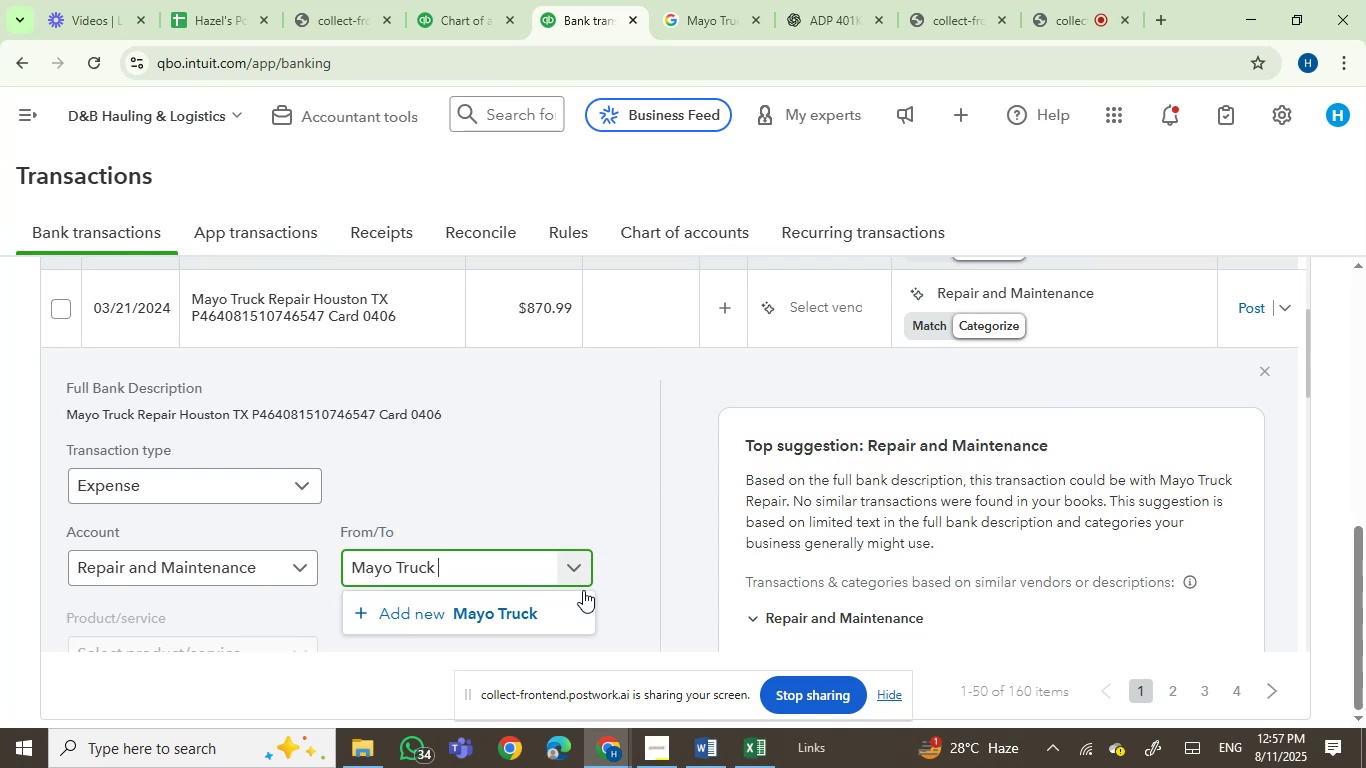 
key(Backspace)
 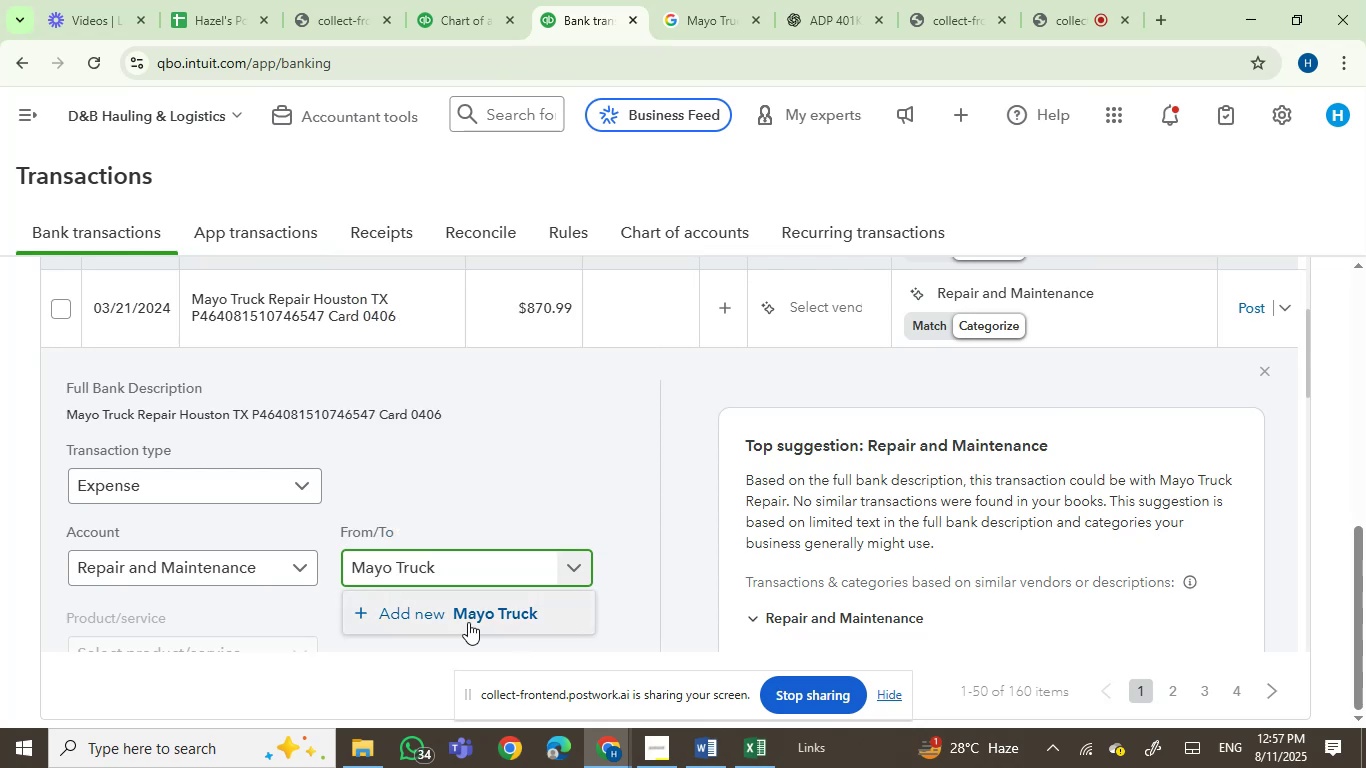 
left_click([448, 610])
 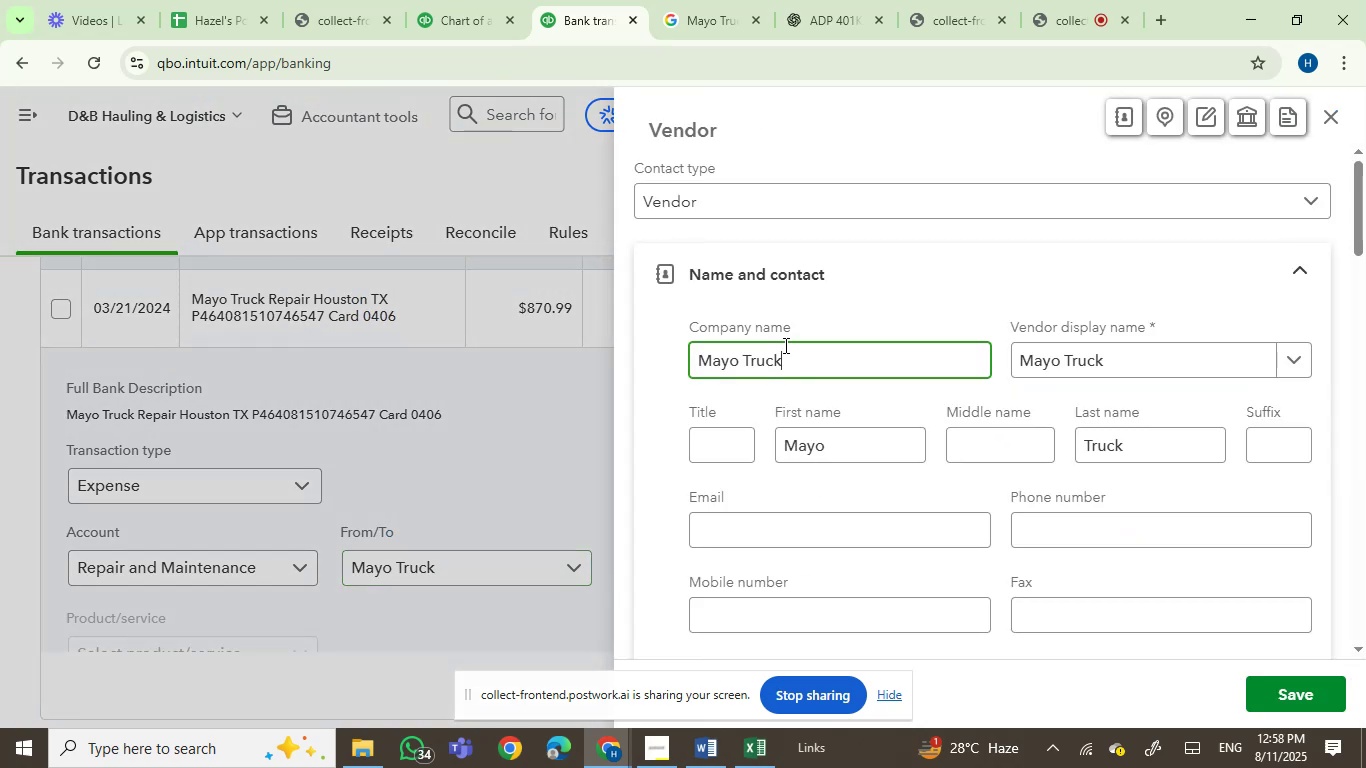 
wait(5.17)
 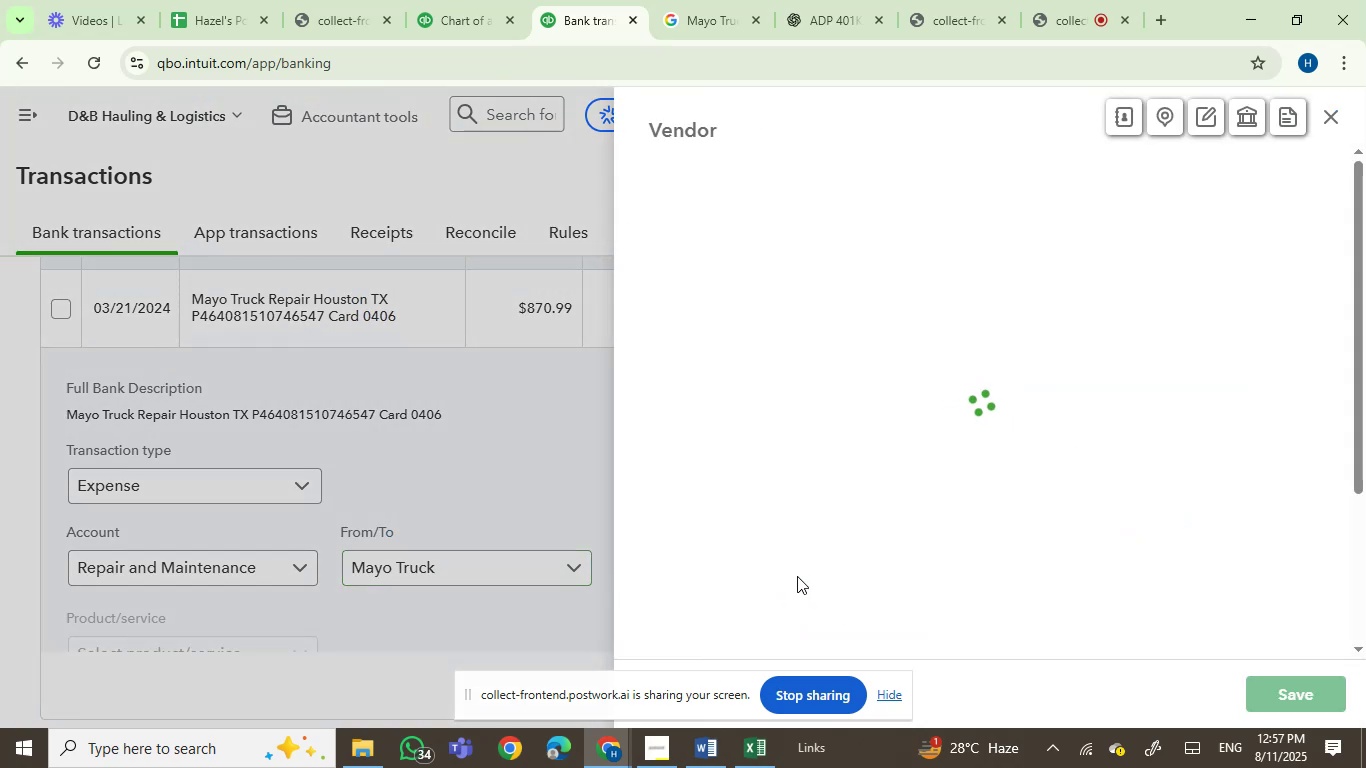 
type(ing)
key(Backspace)
key(Backspace)
key(Backspace)
type(ING)
 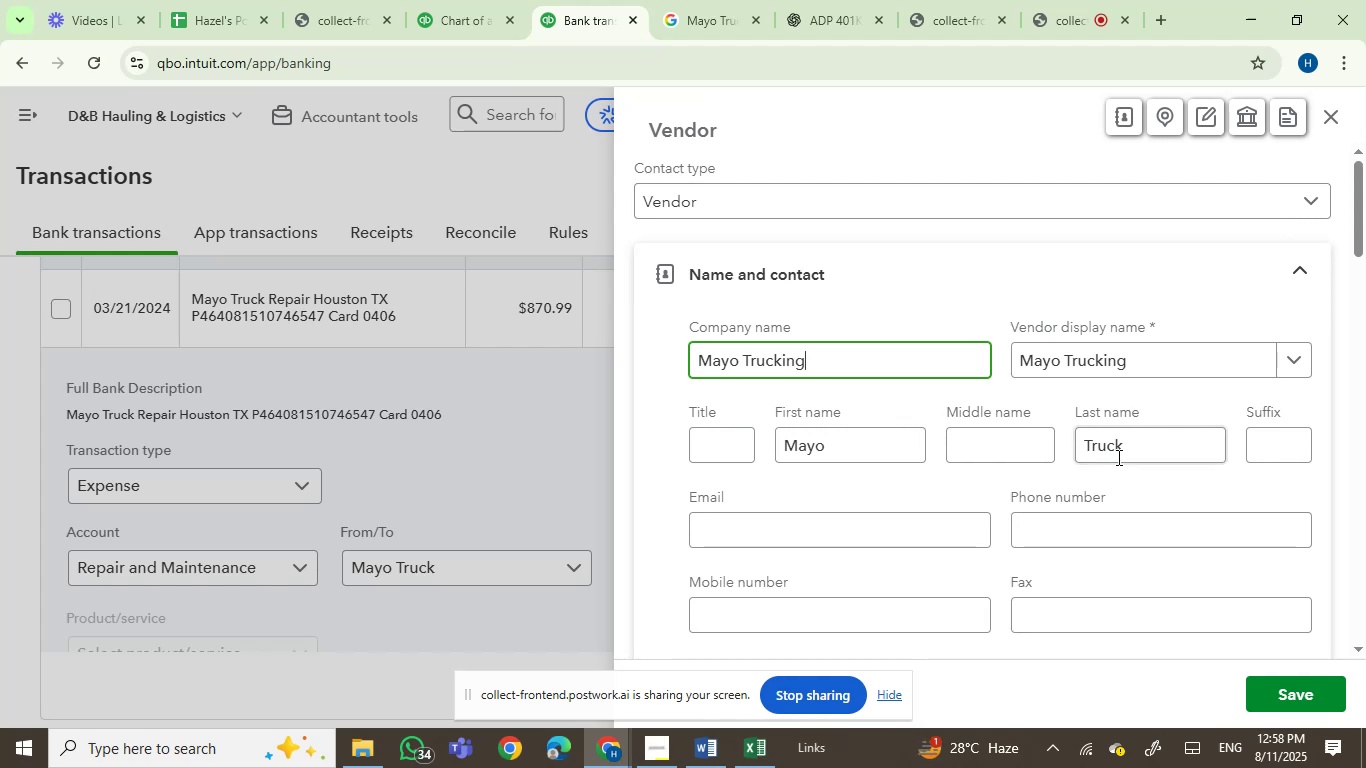 
left_click([1124, 450])
 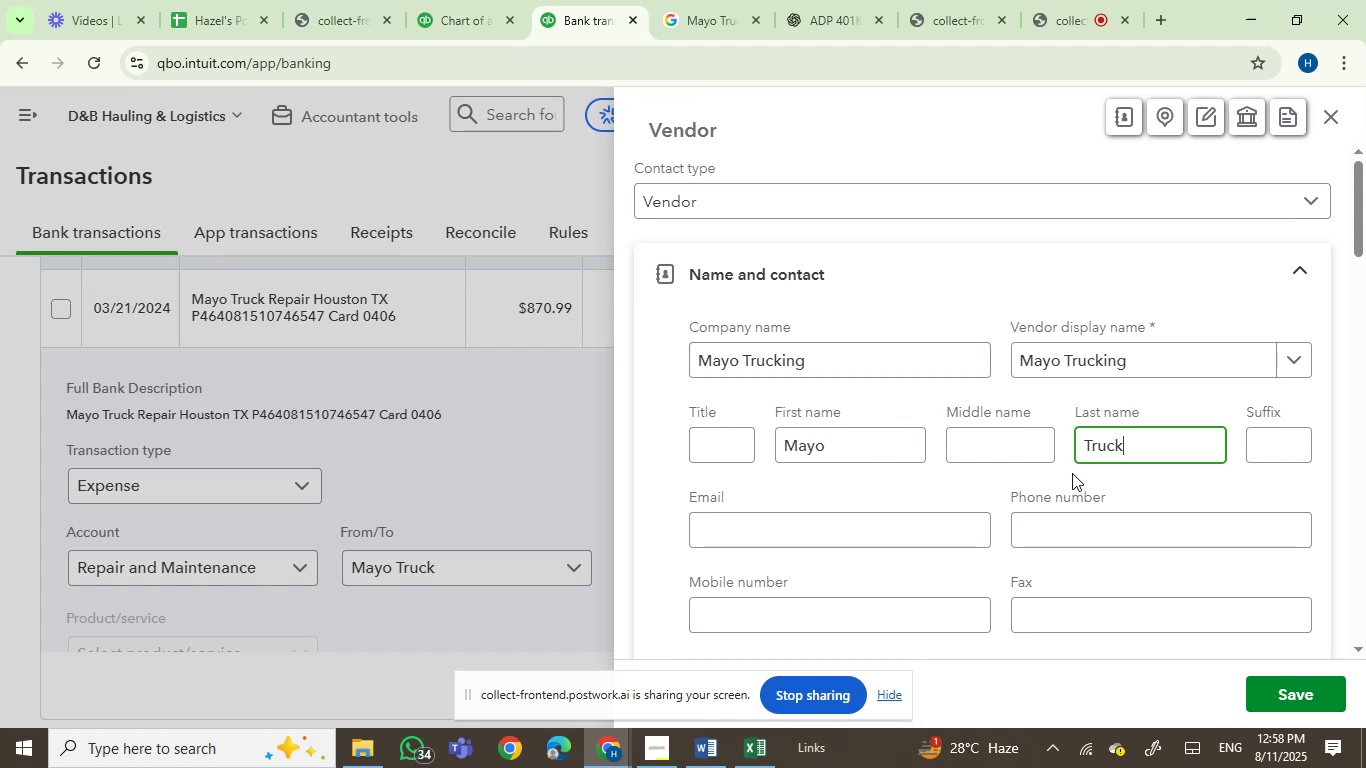 
type(ING)
 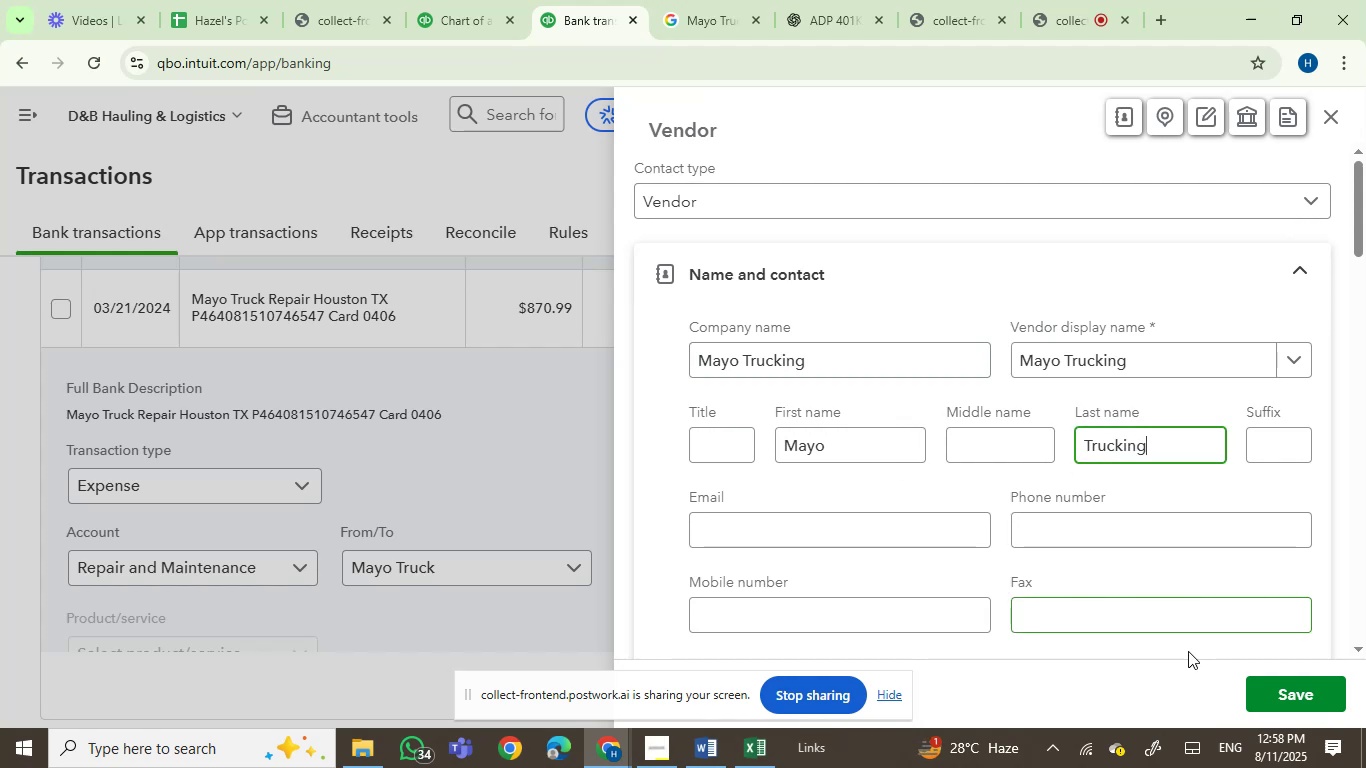 
left_click([1307, 701])
 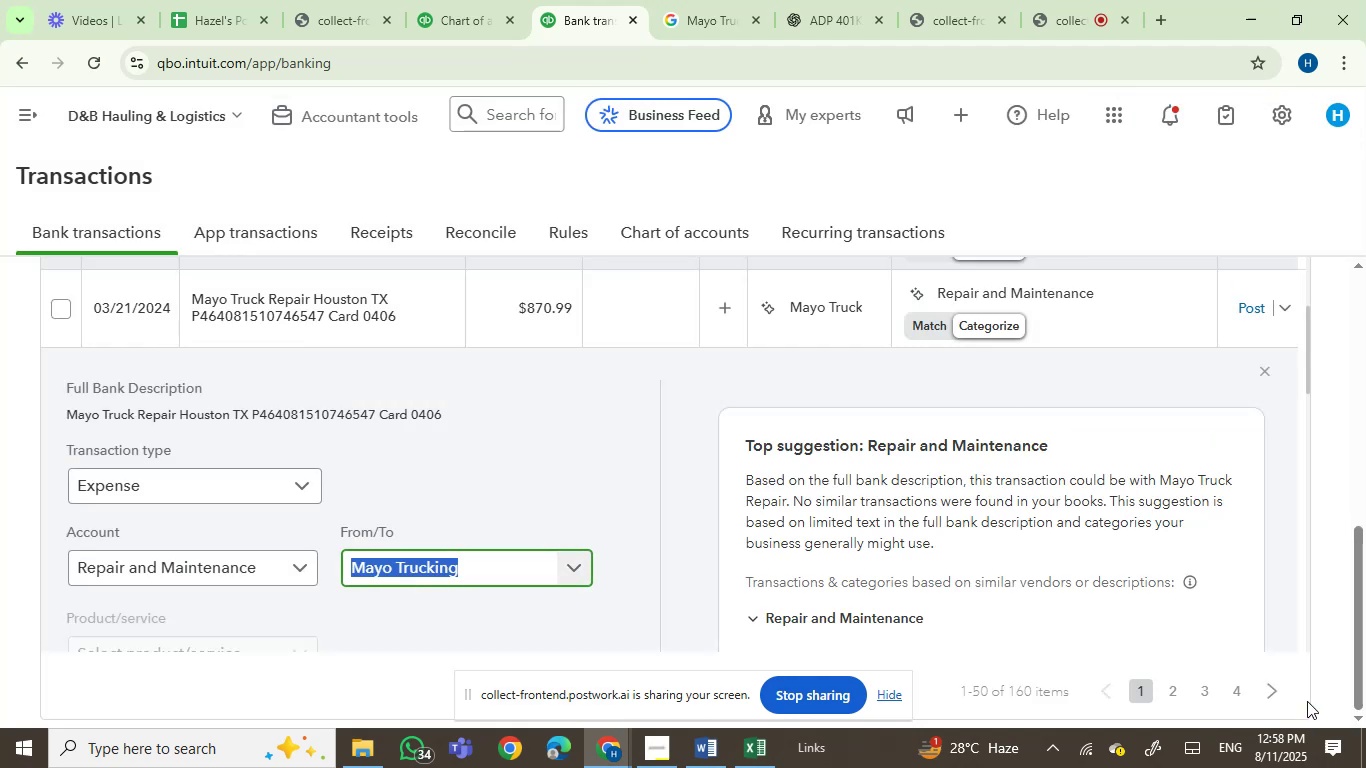 
wait(7.18)
 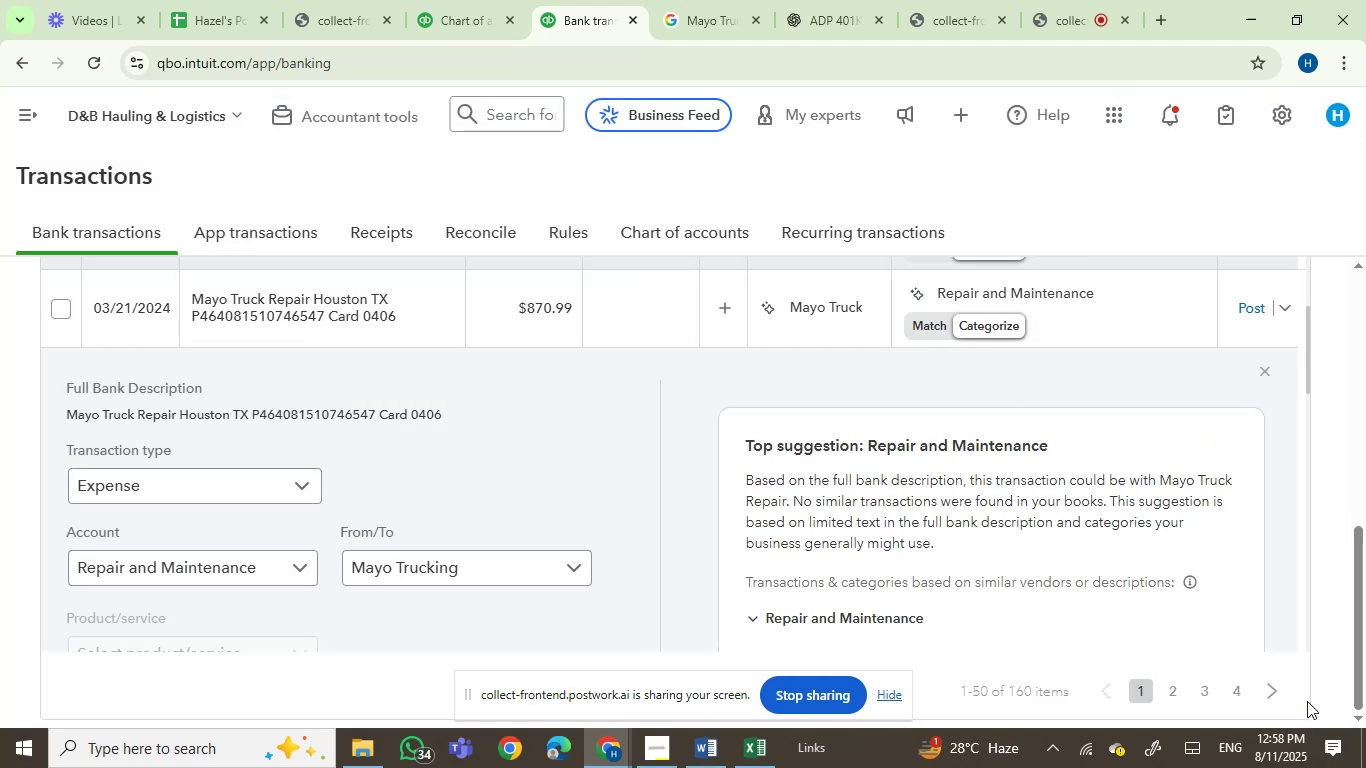 
left_click([1036, 304])
 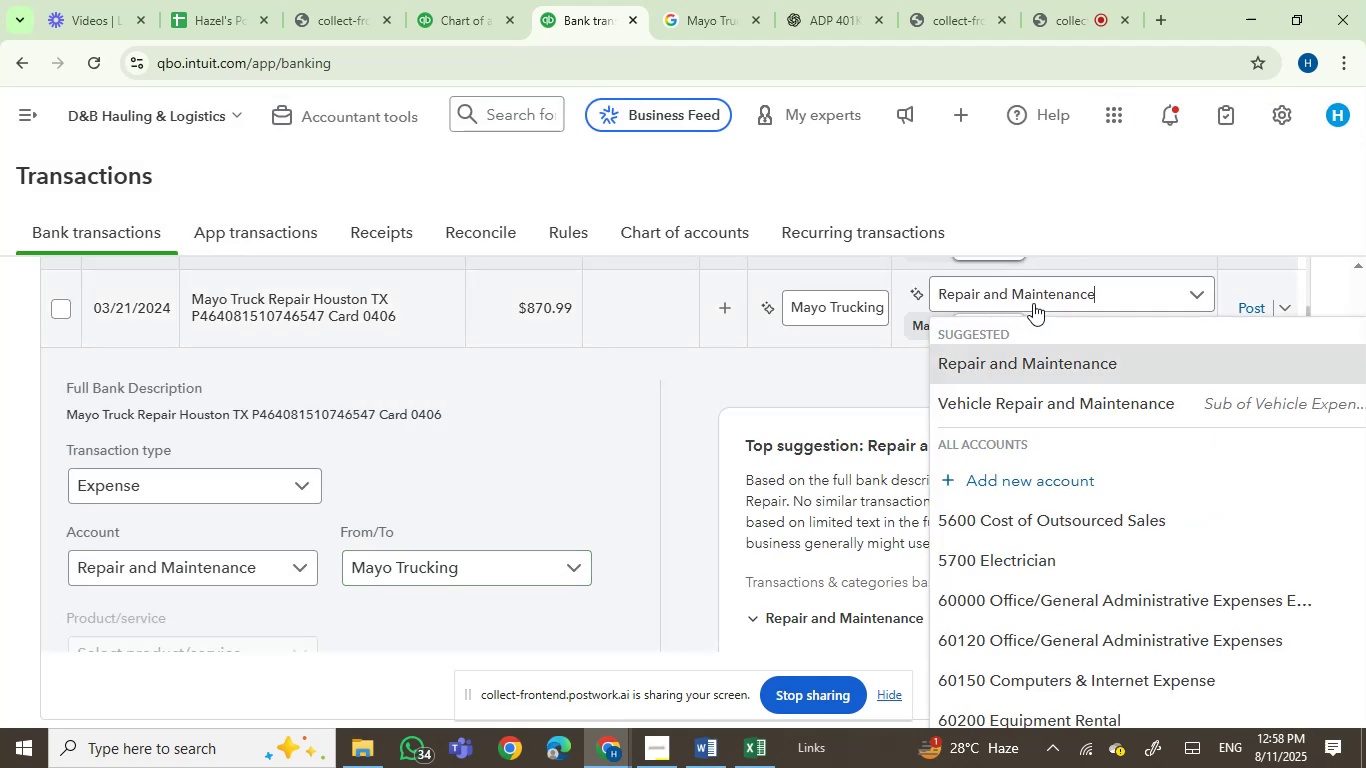 
left_click([987, 291])
 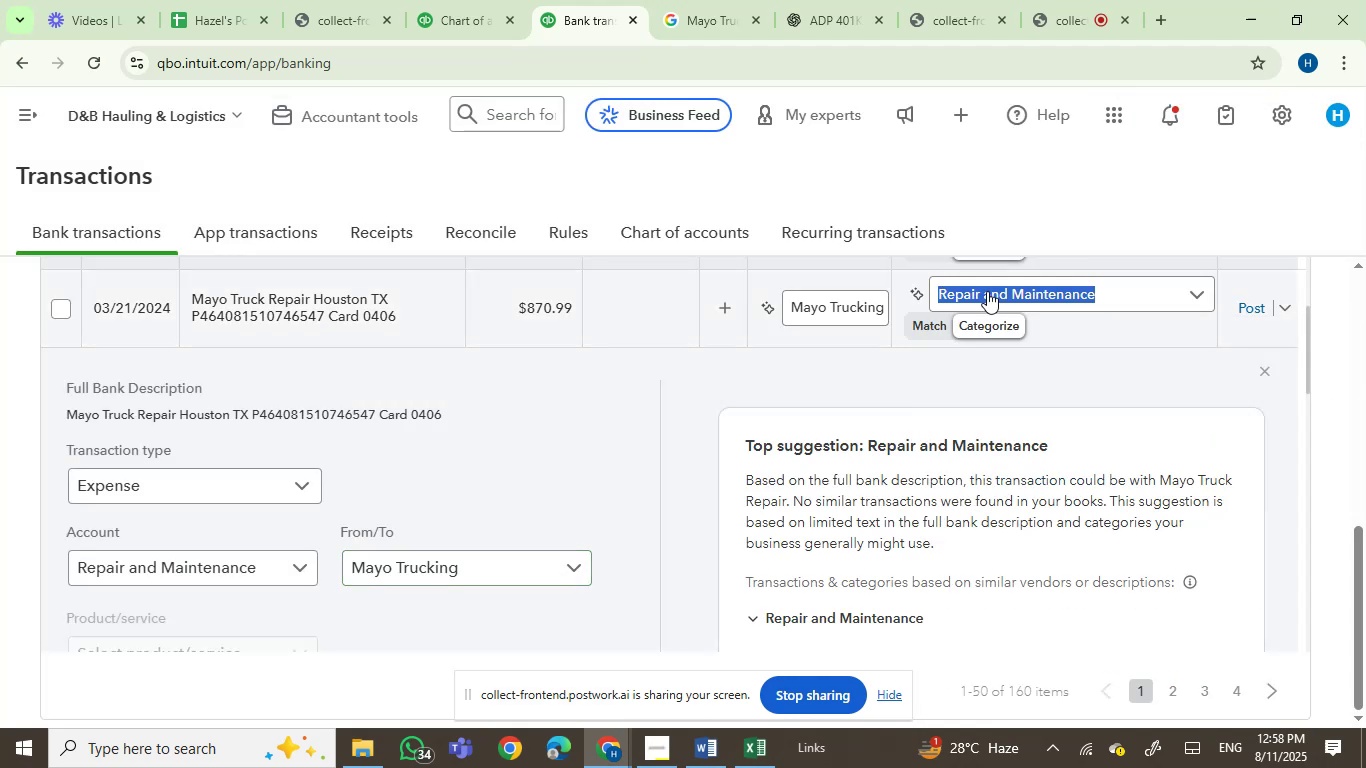 
type(REP)
 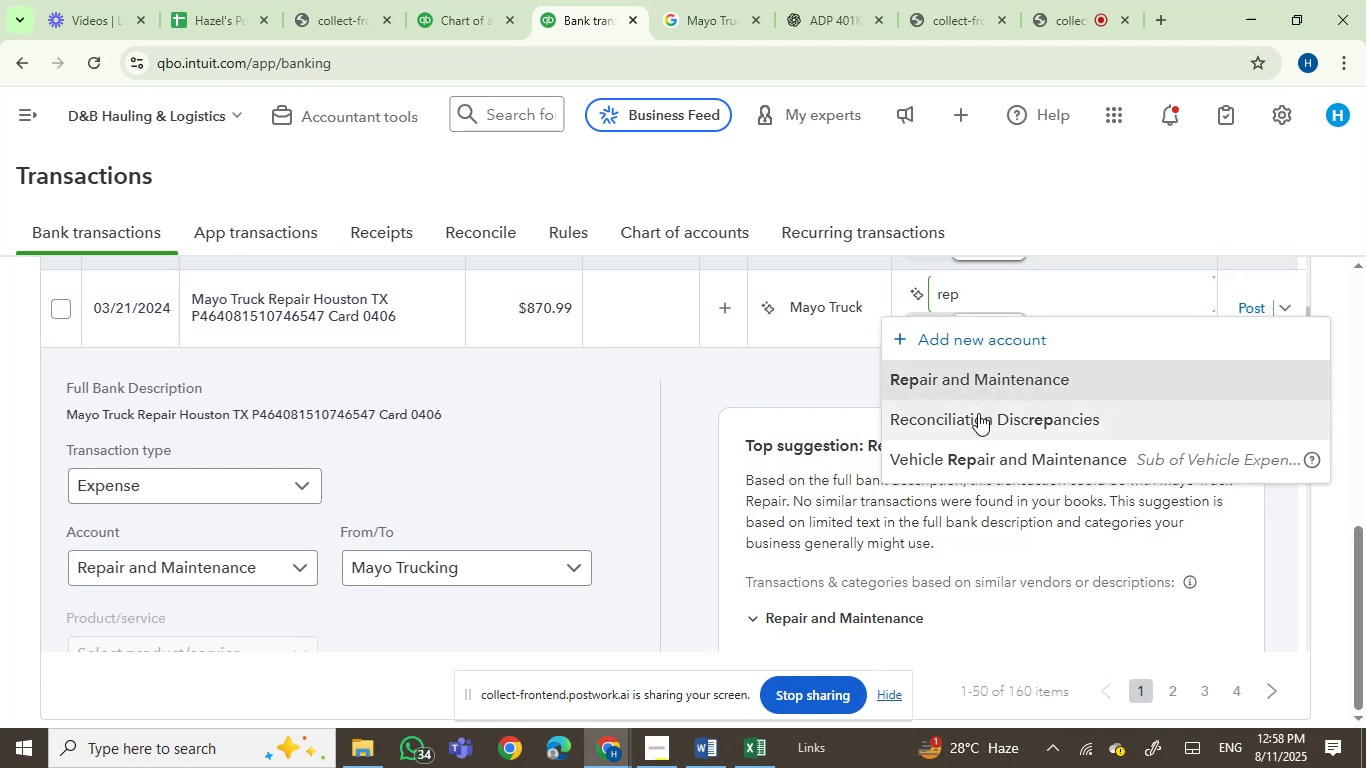 
left_click([988, 457])
 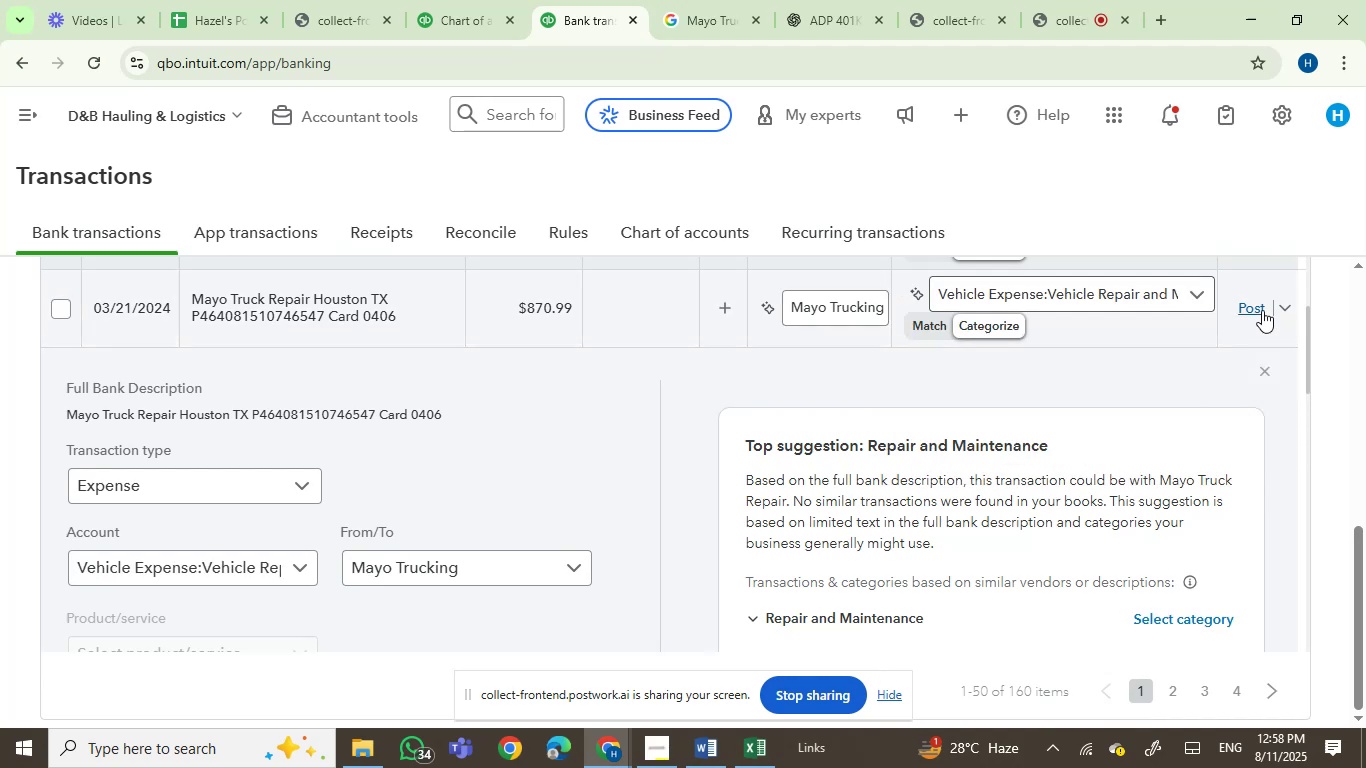 
left_click([1262, 309])
 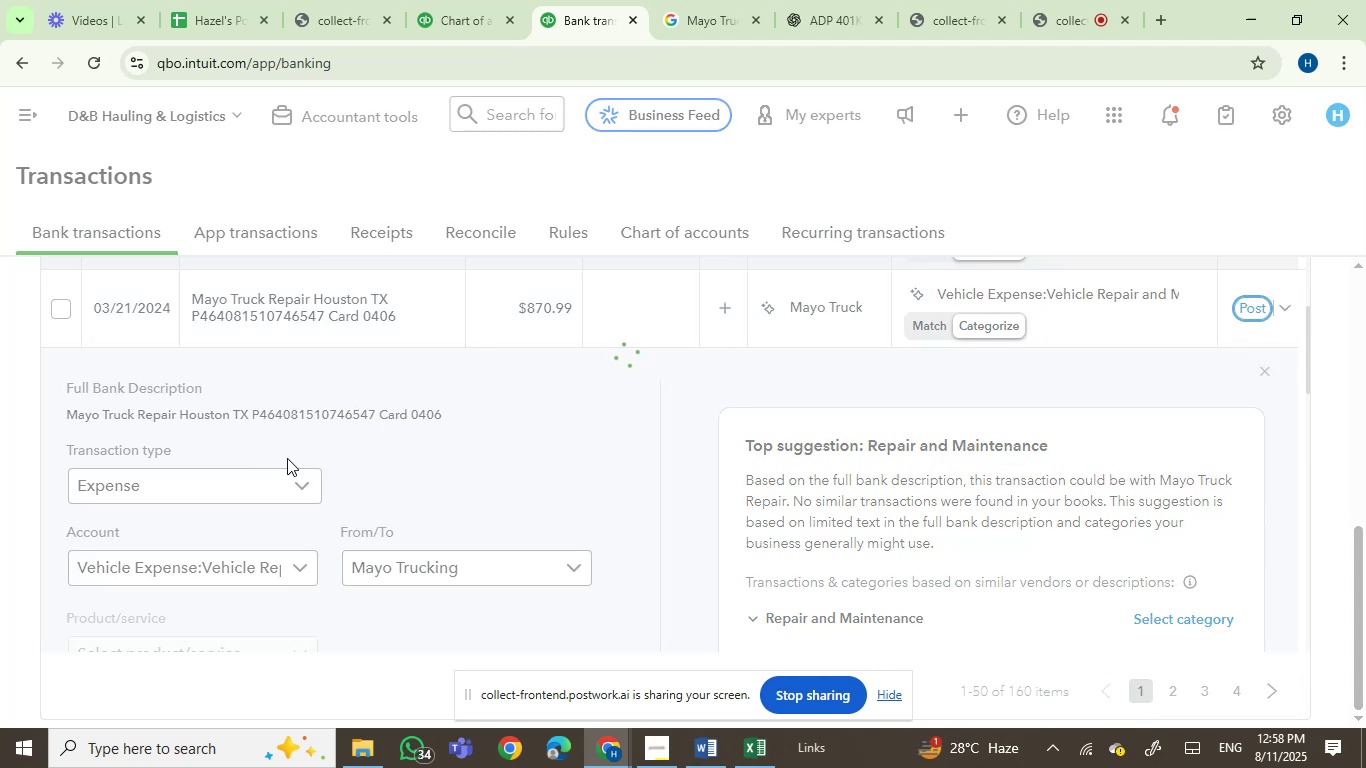 
wait(10.05)
 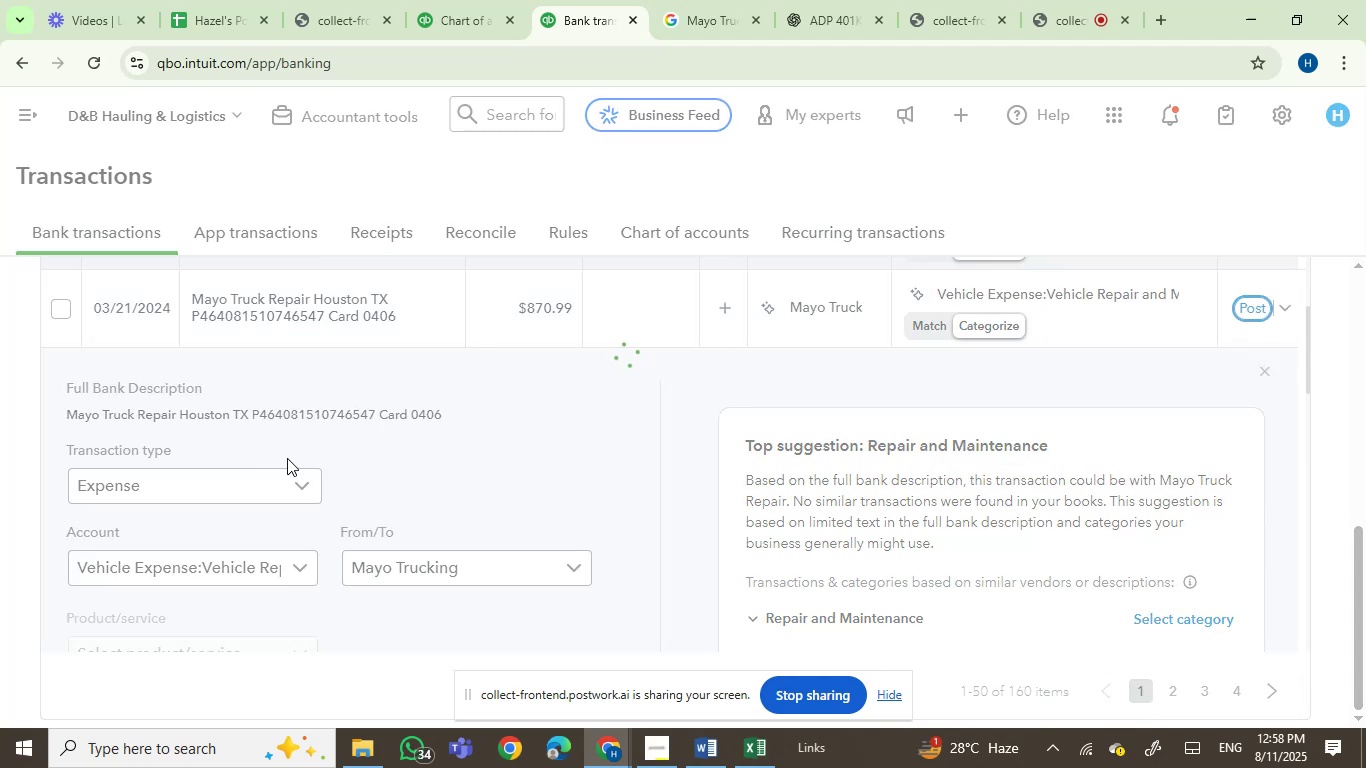 
left_click([232, 372])
 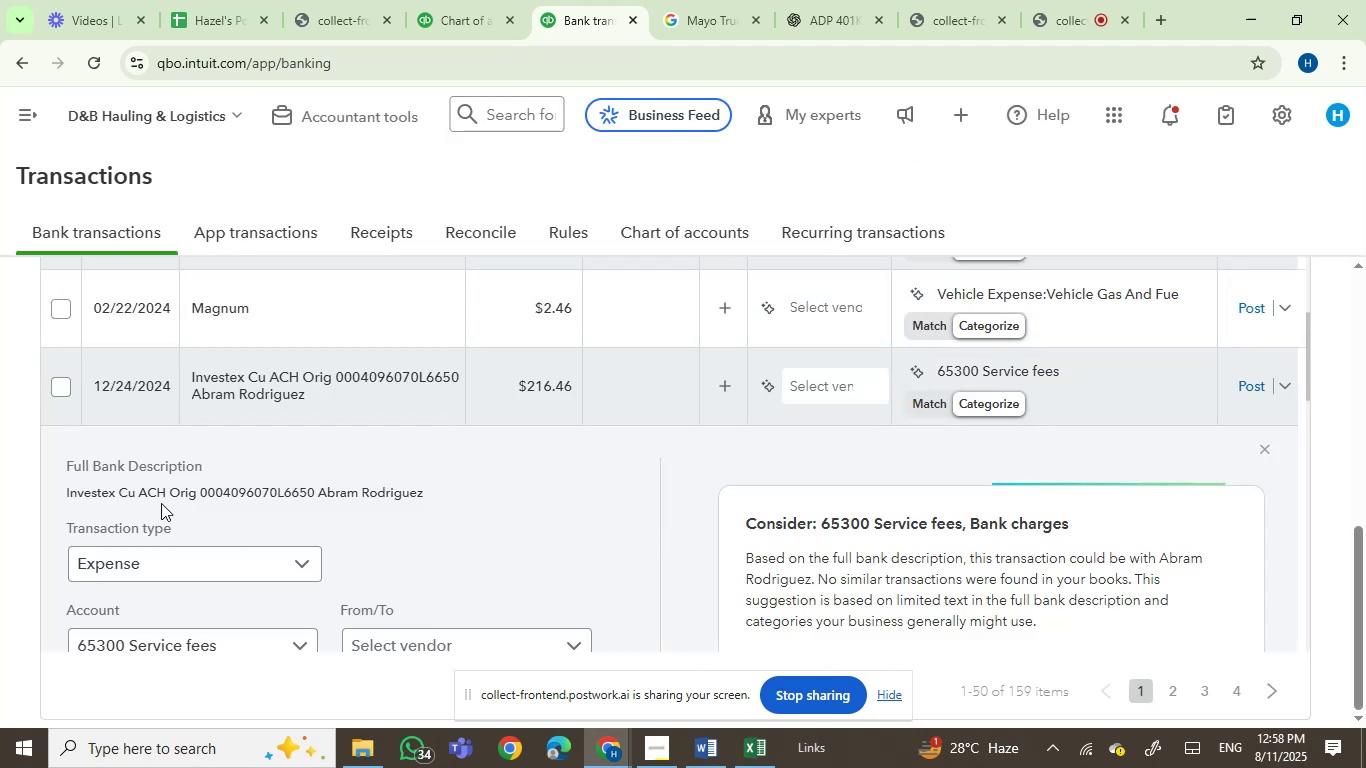 
left_click([83, 496])
 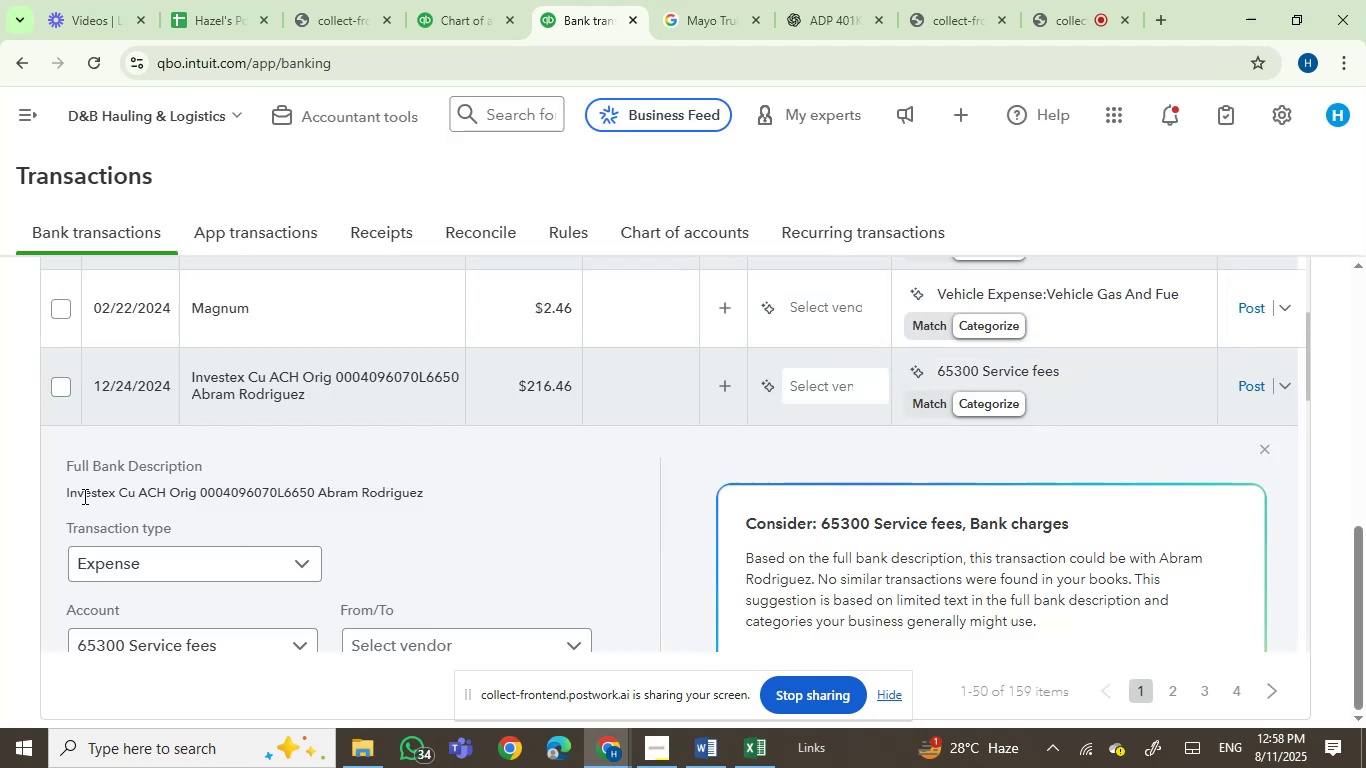 
left_click_drag(start_coordinate=[83, 496], to_coordinate=[189, 496])
 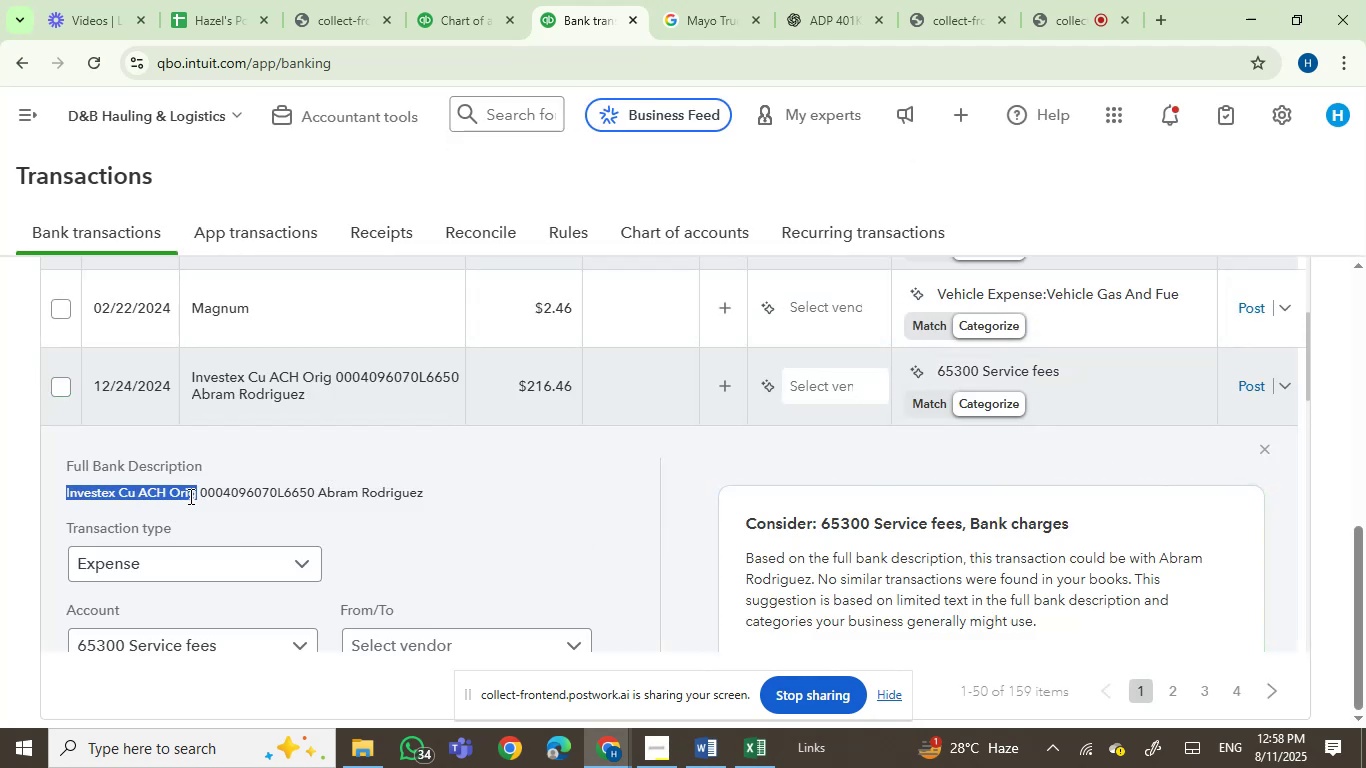 
key(Control+C)
 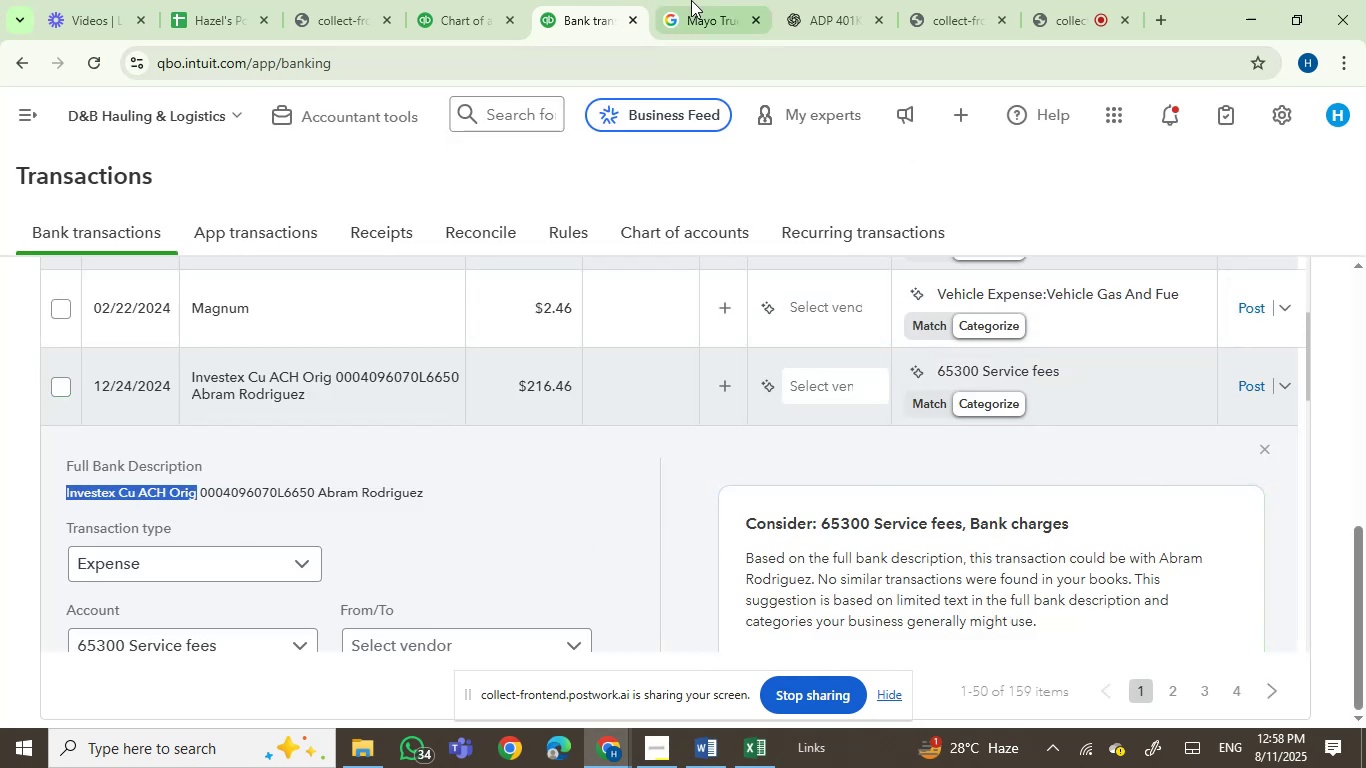 
double_click([680, 54])
 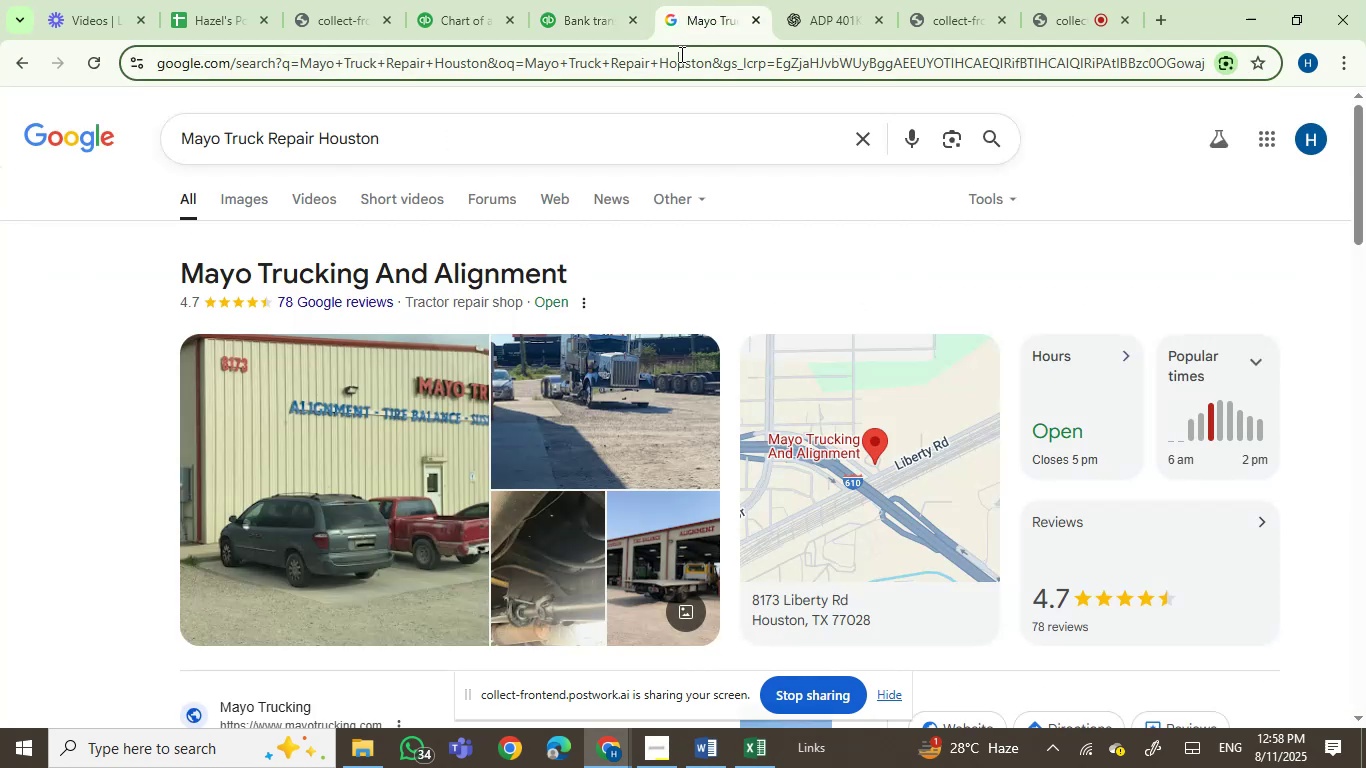 
key(Control+ControlLeft)
 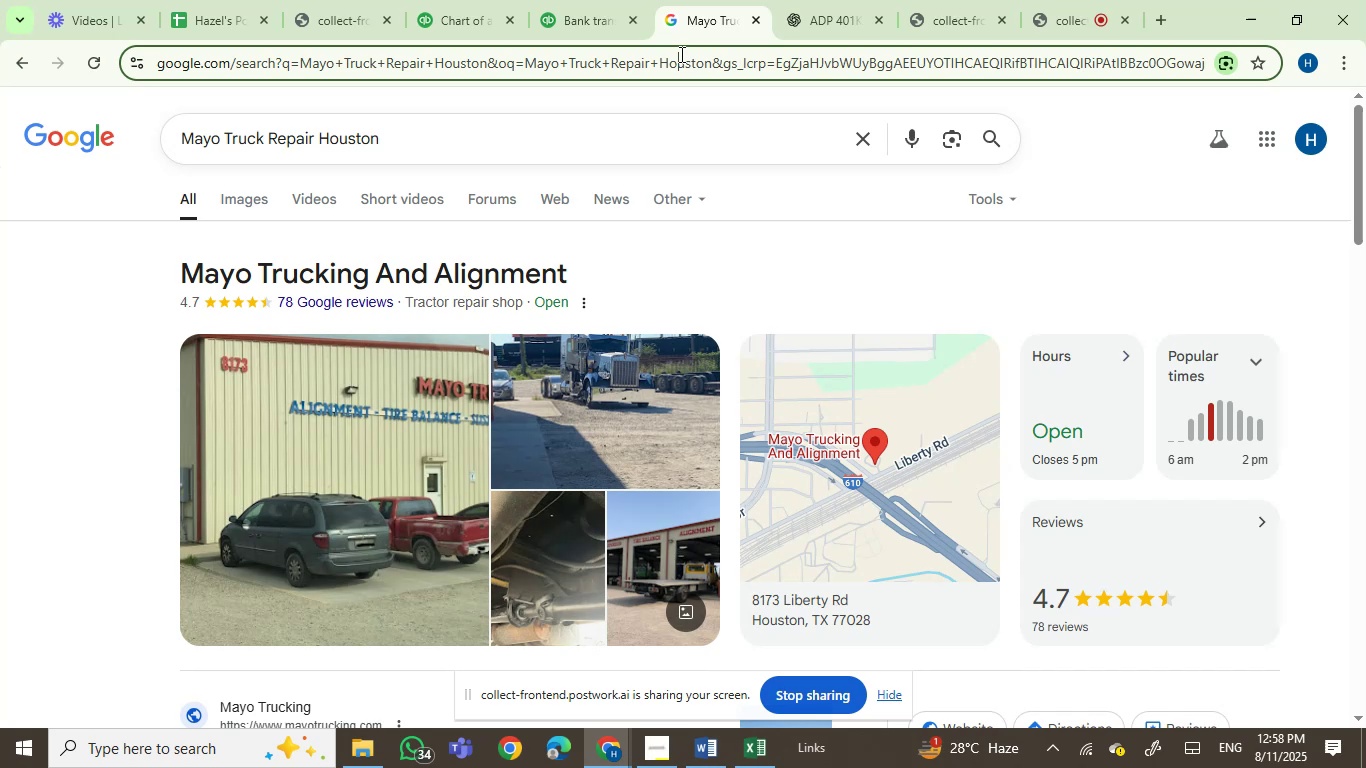 
key(Control+V)
 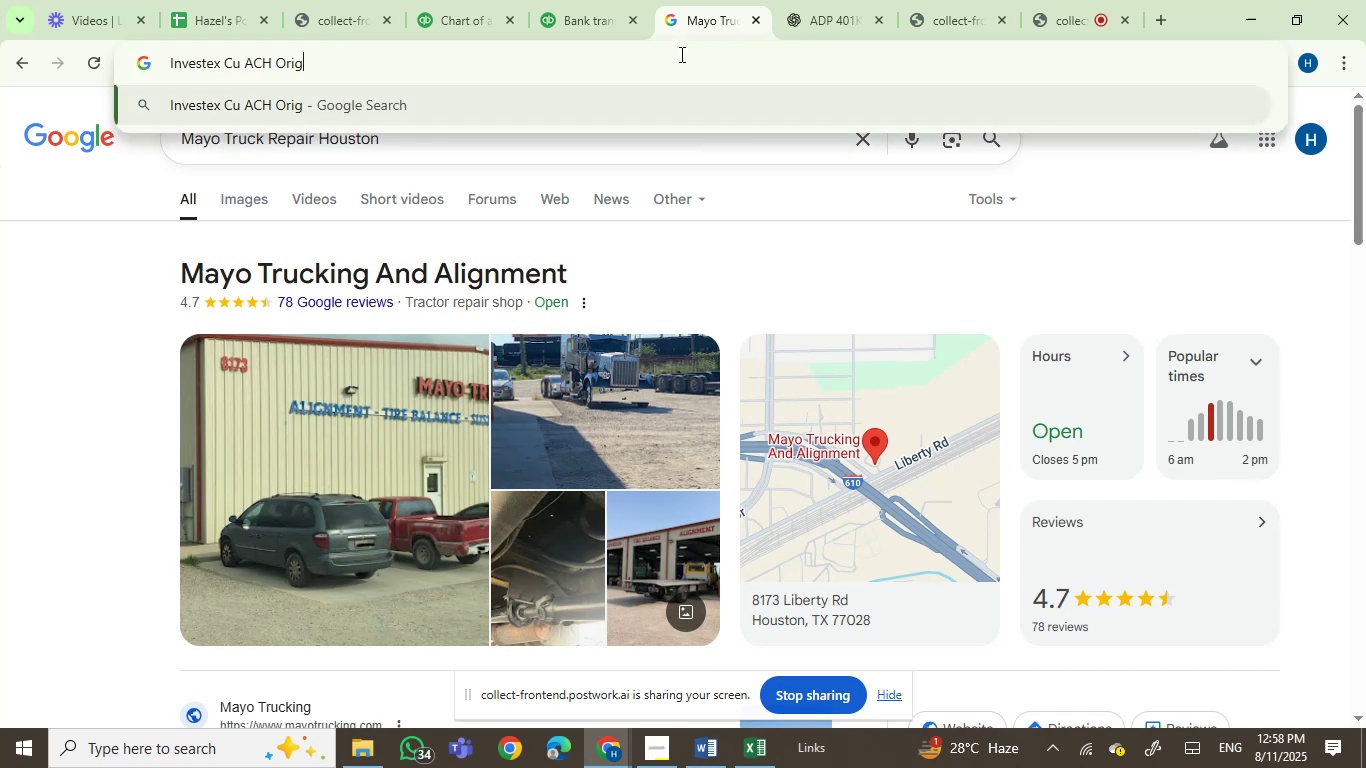 
key(Enter)
 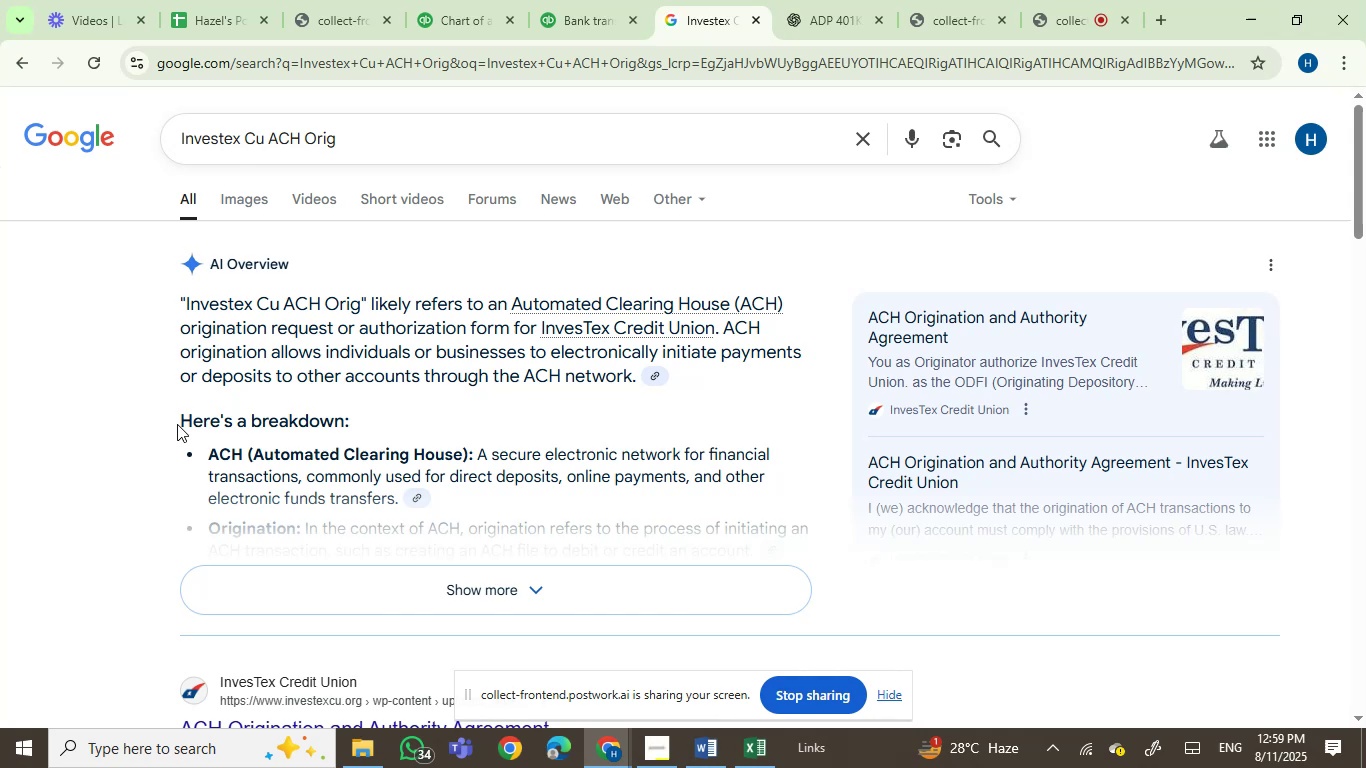 
wait(23.76)
 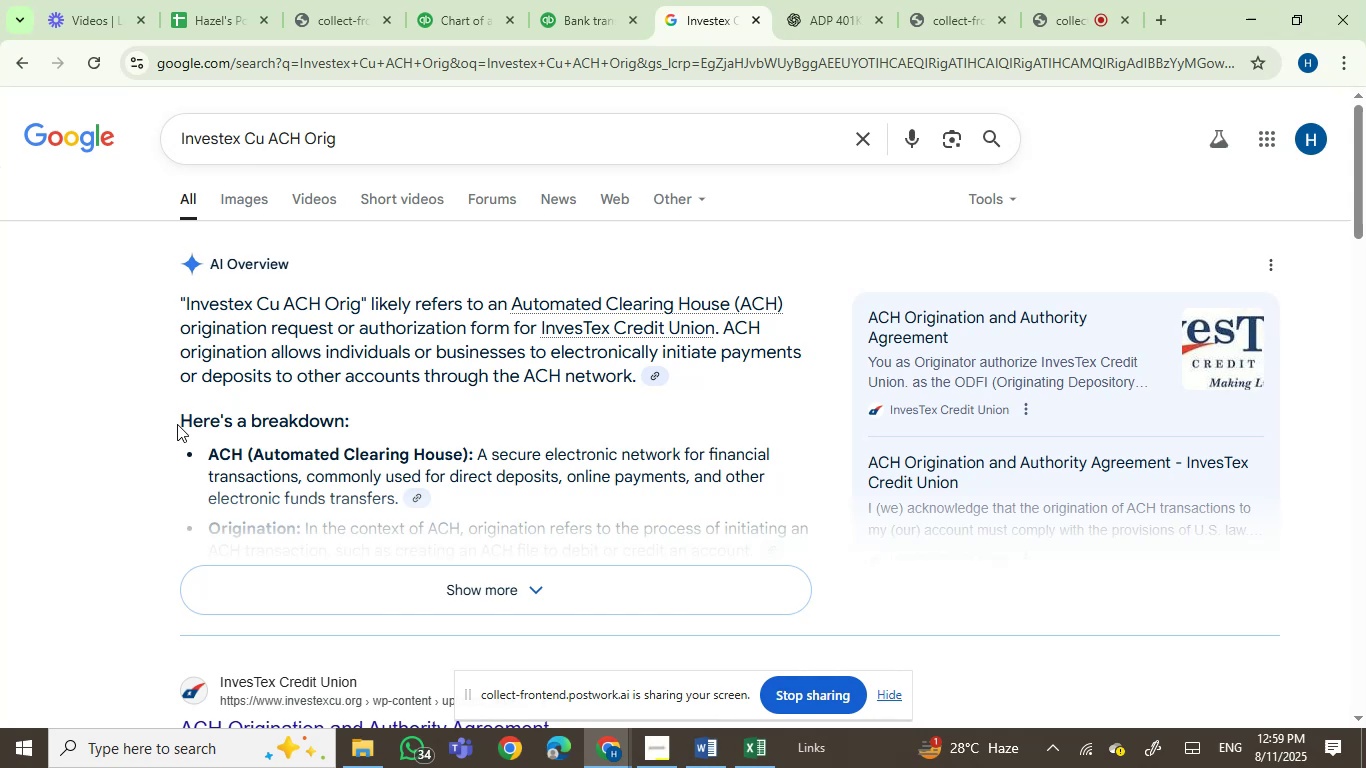 
scroll: coordinate [926, 612], scroll_direction: down, amount: 1.0
 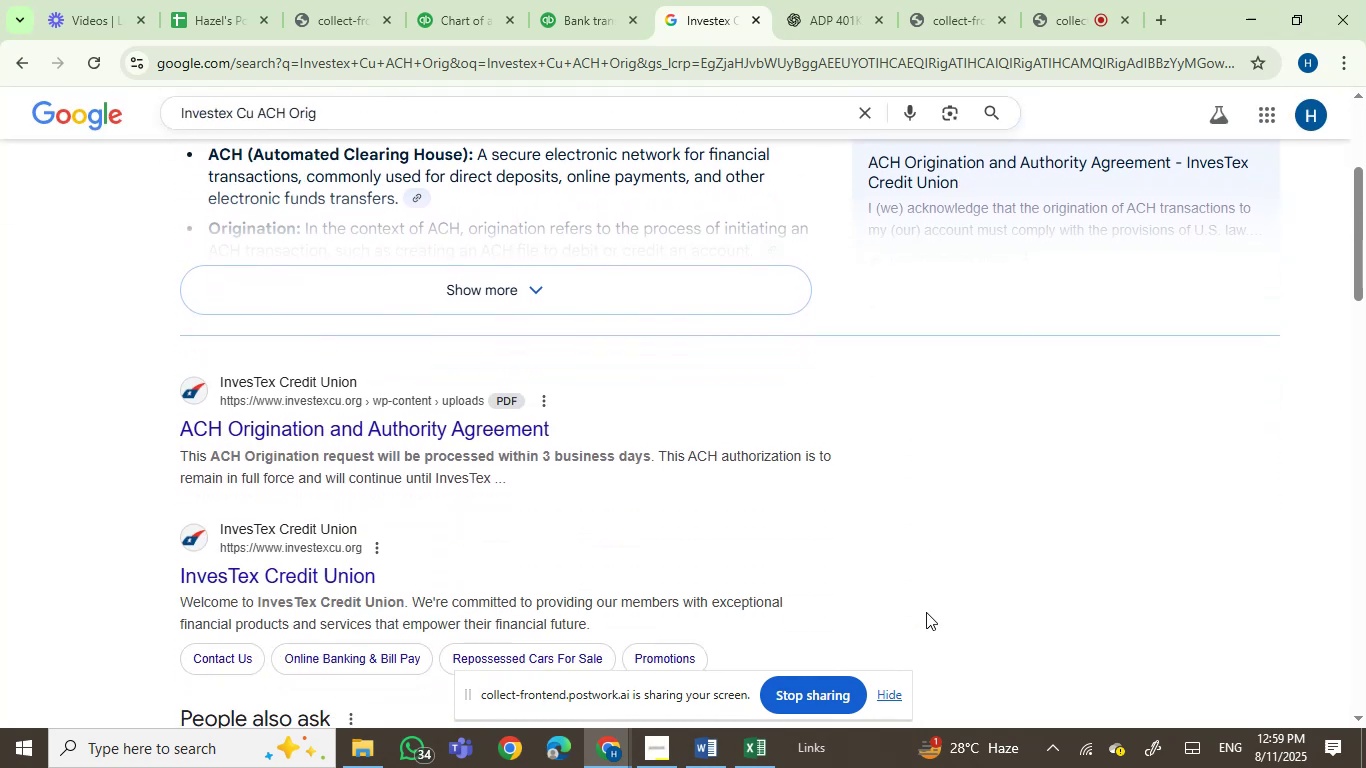 
left_click([835, 12])
 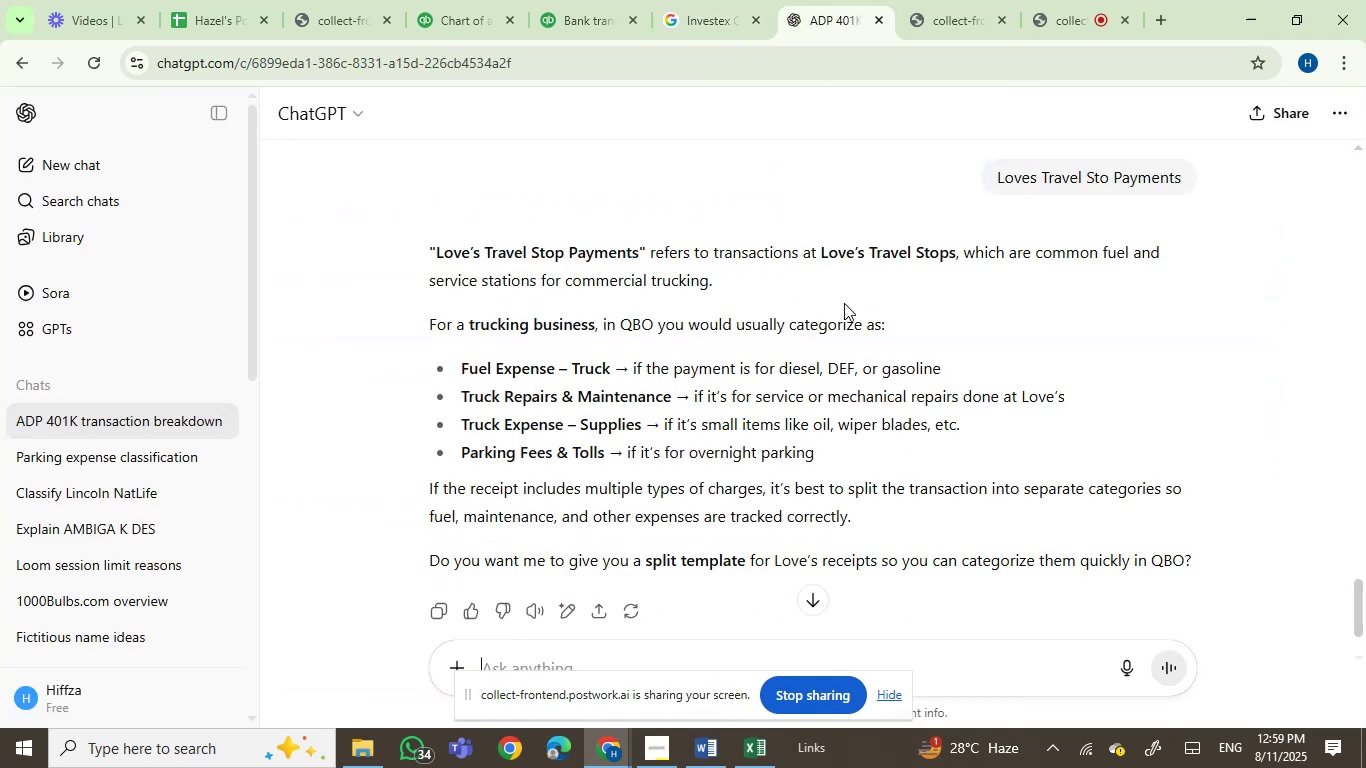 
key(Control+V)
 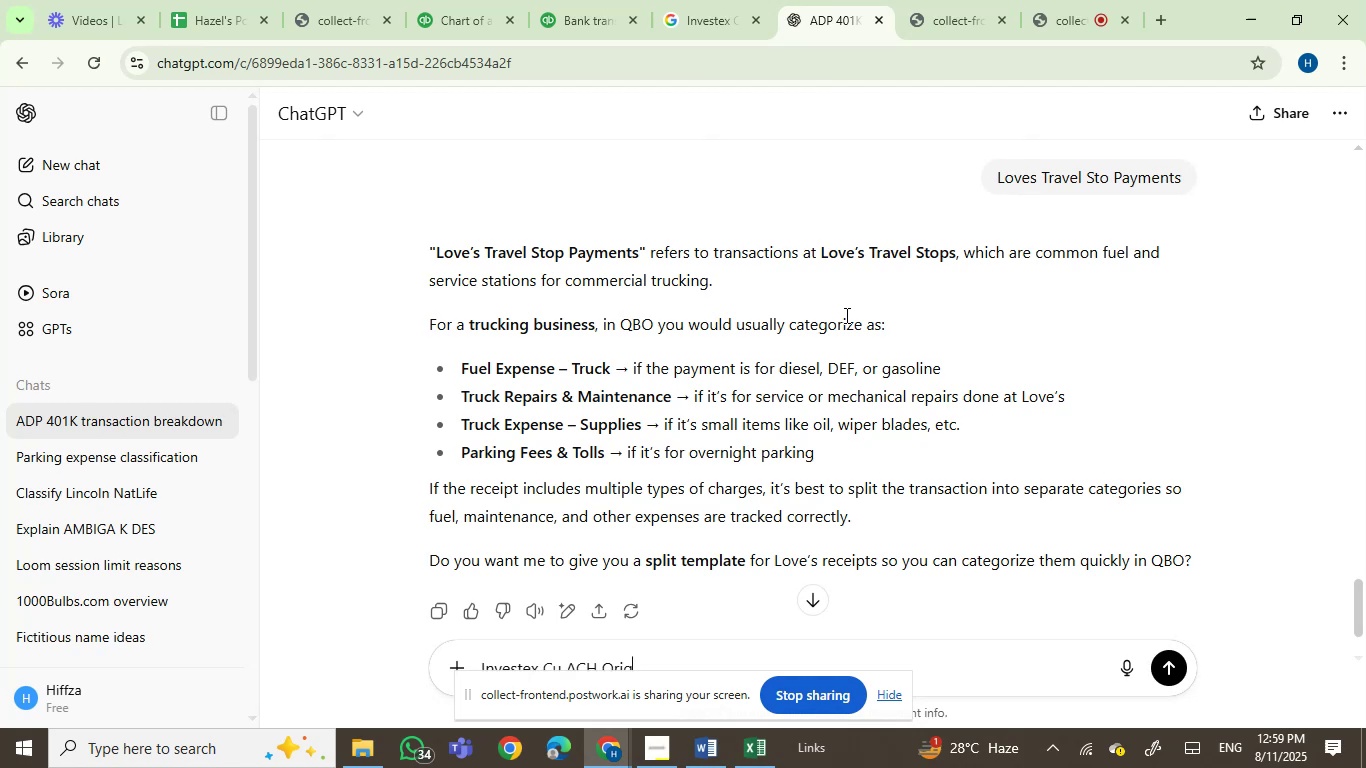 
key(Enter)
 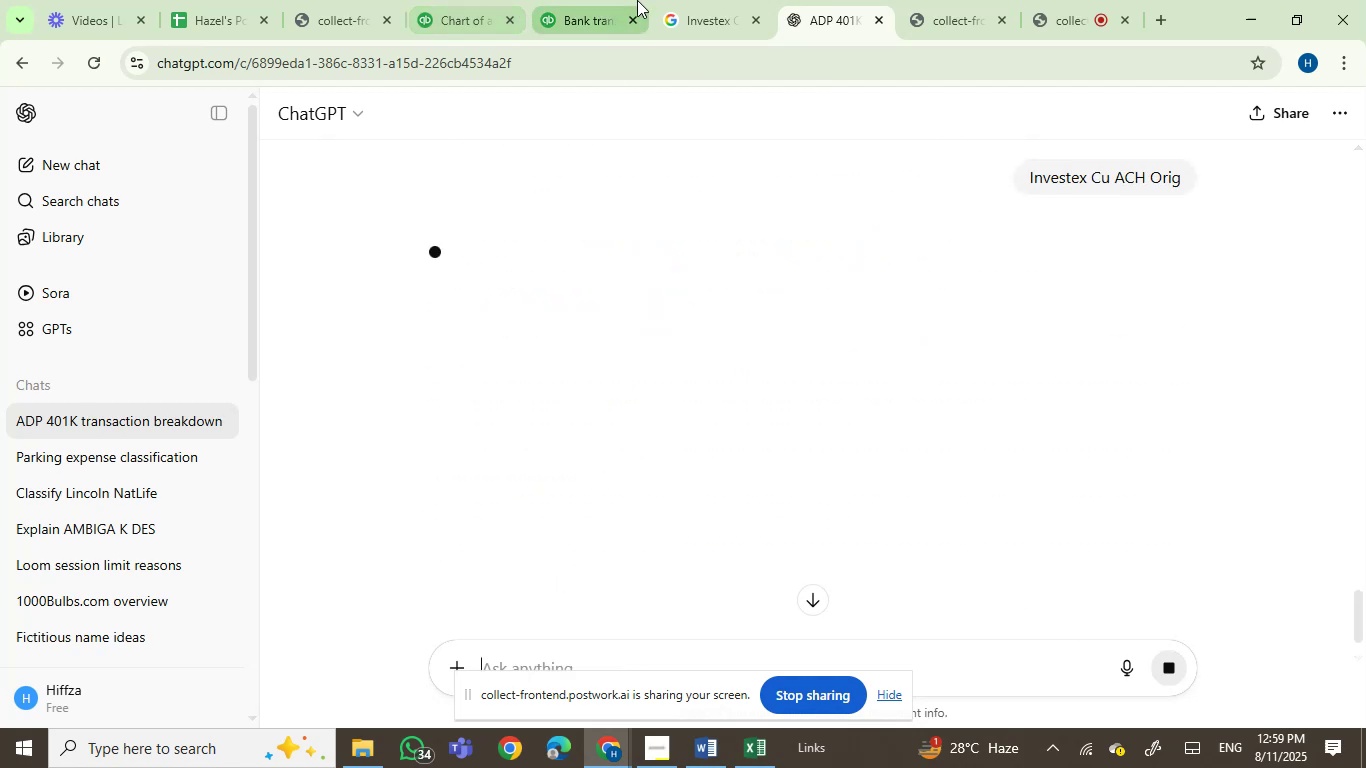 
left_click([707, 2])
 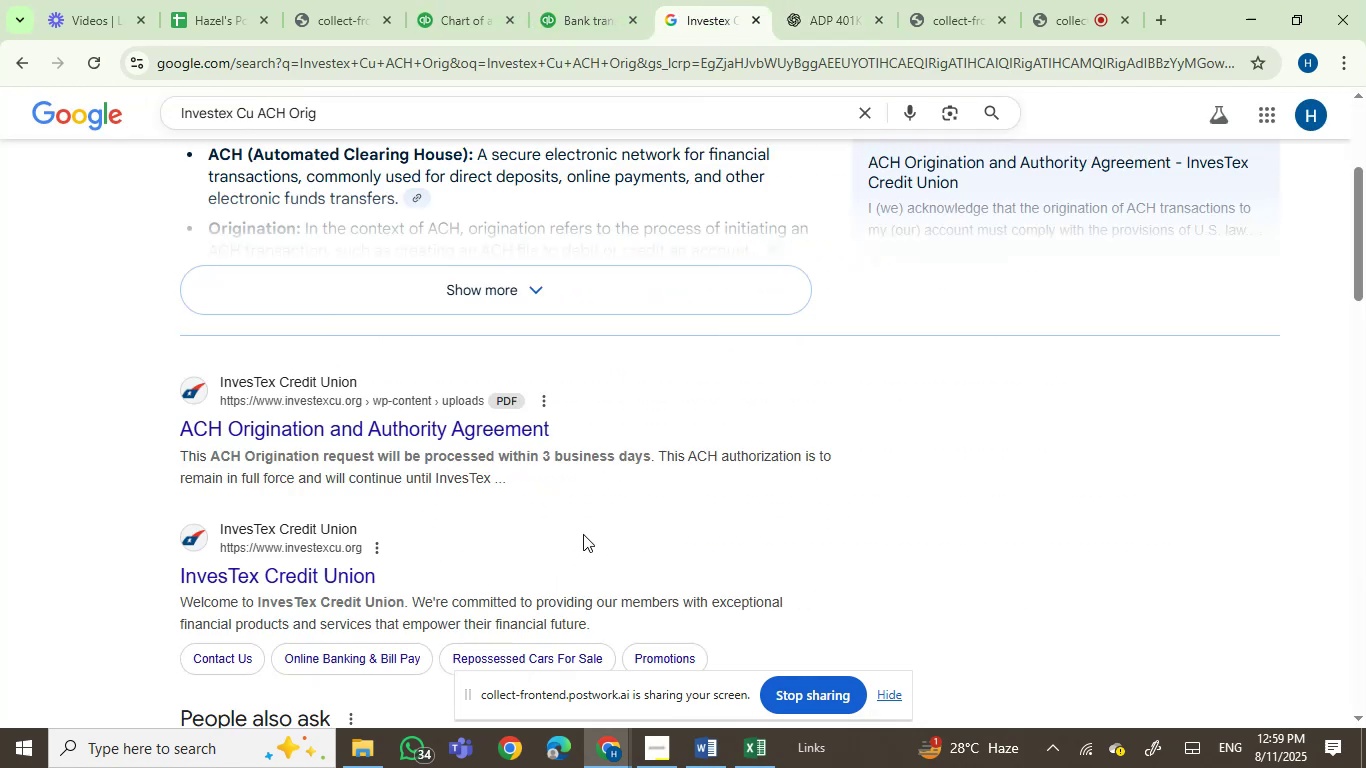 
wait(7.4)
 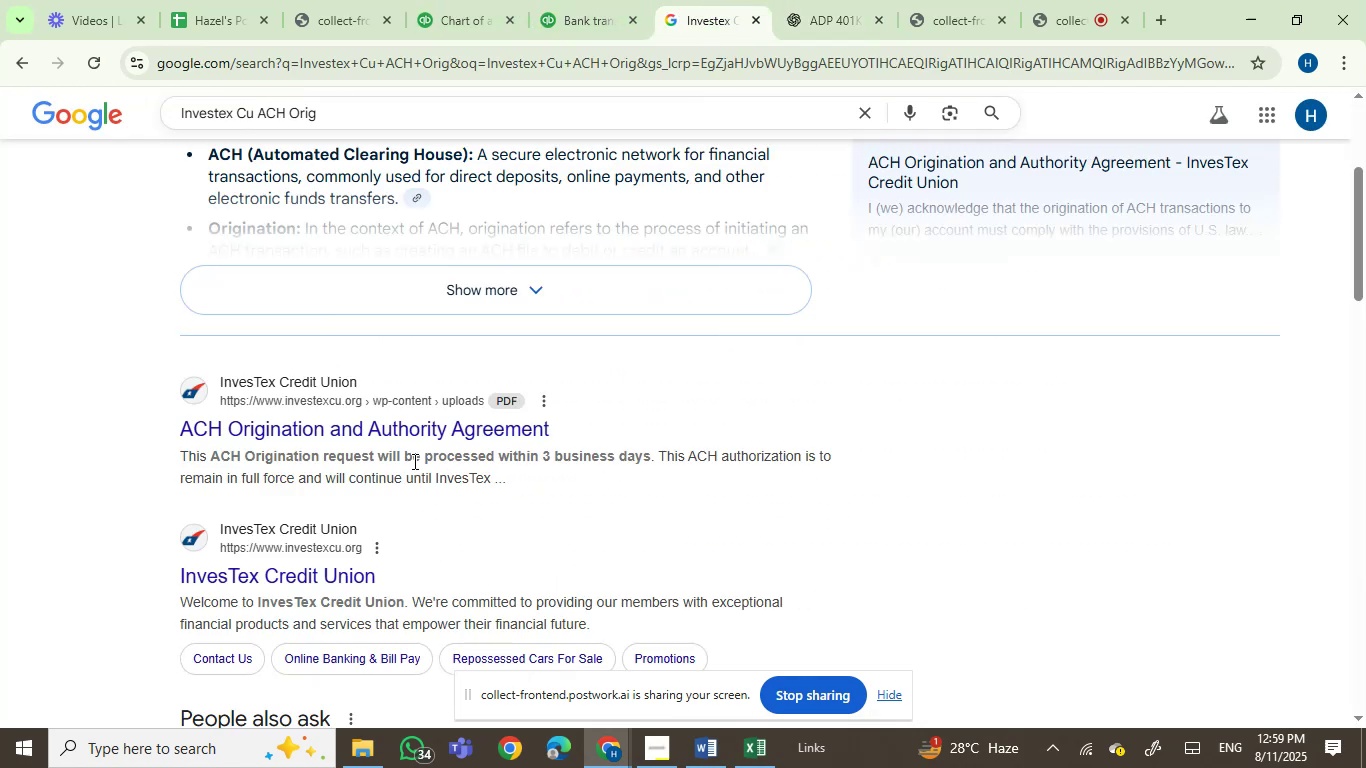 
scroll: coordinate [741, 500], scroll_direction: down, amount: 2.0
 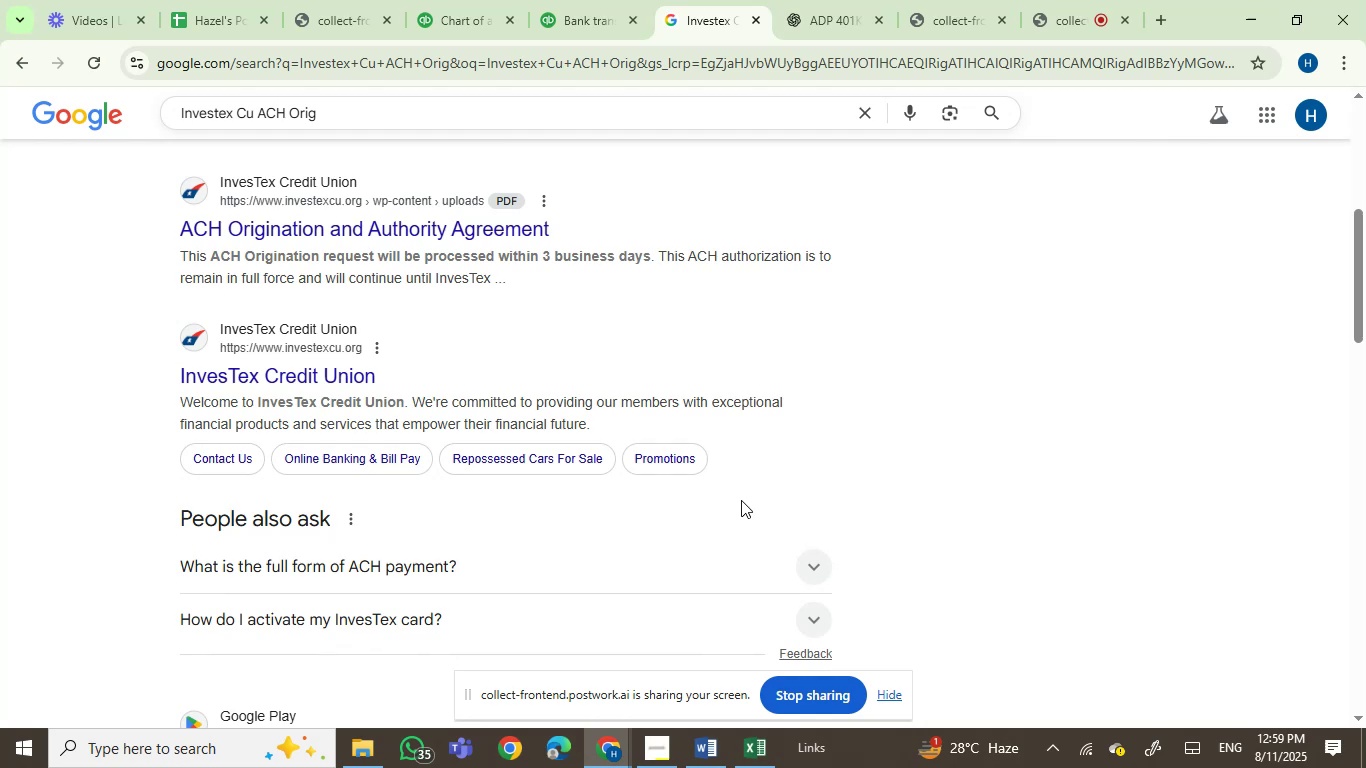 
wait(13.59)
 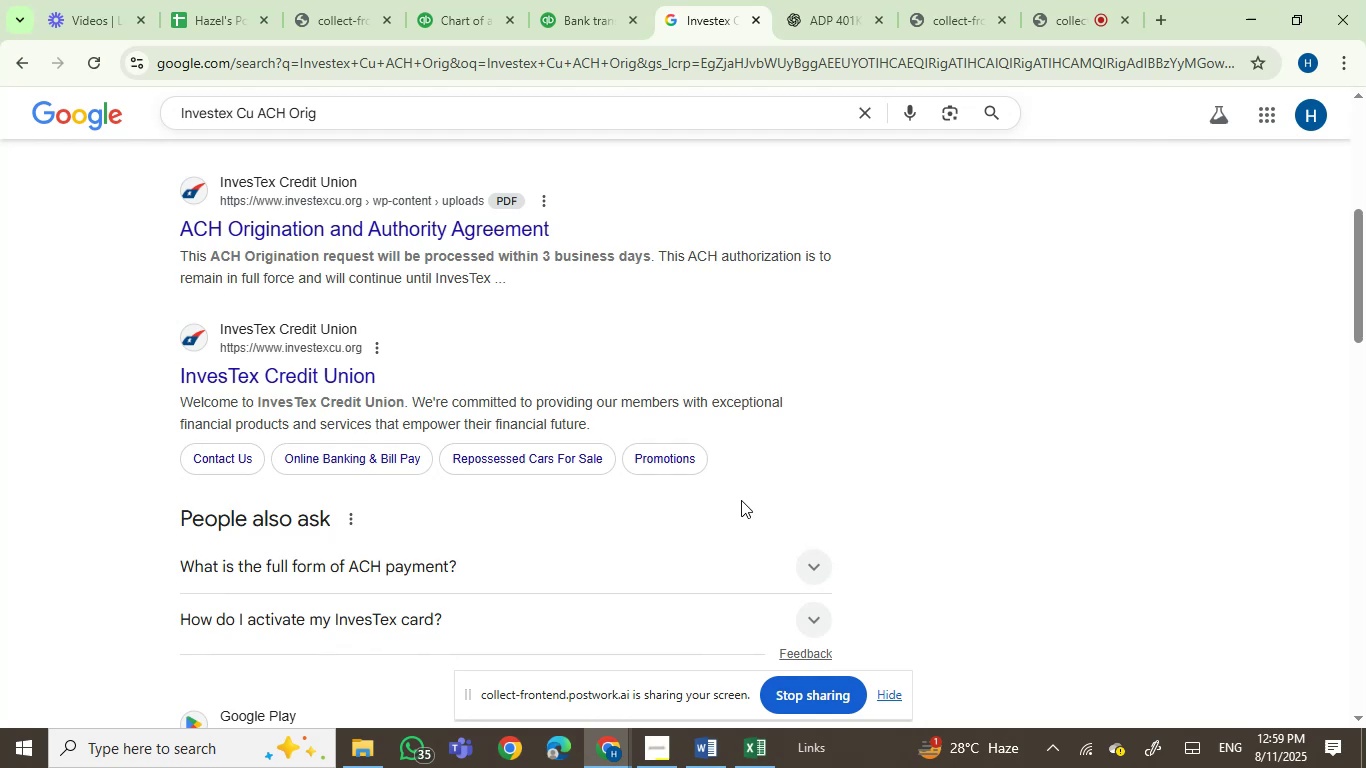 
left_click([811, 0])
 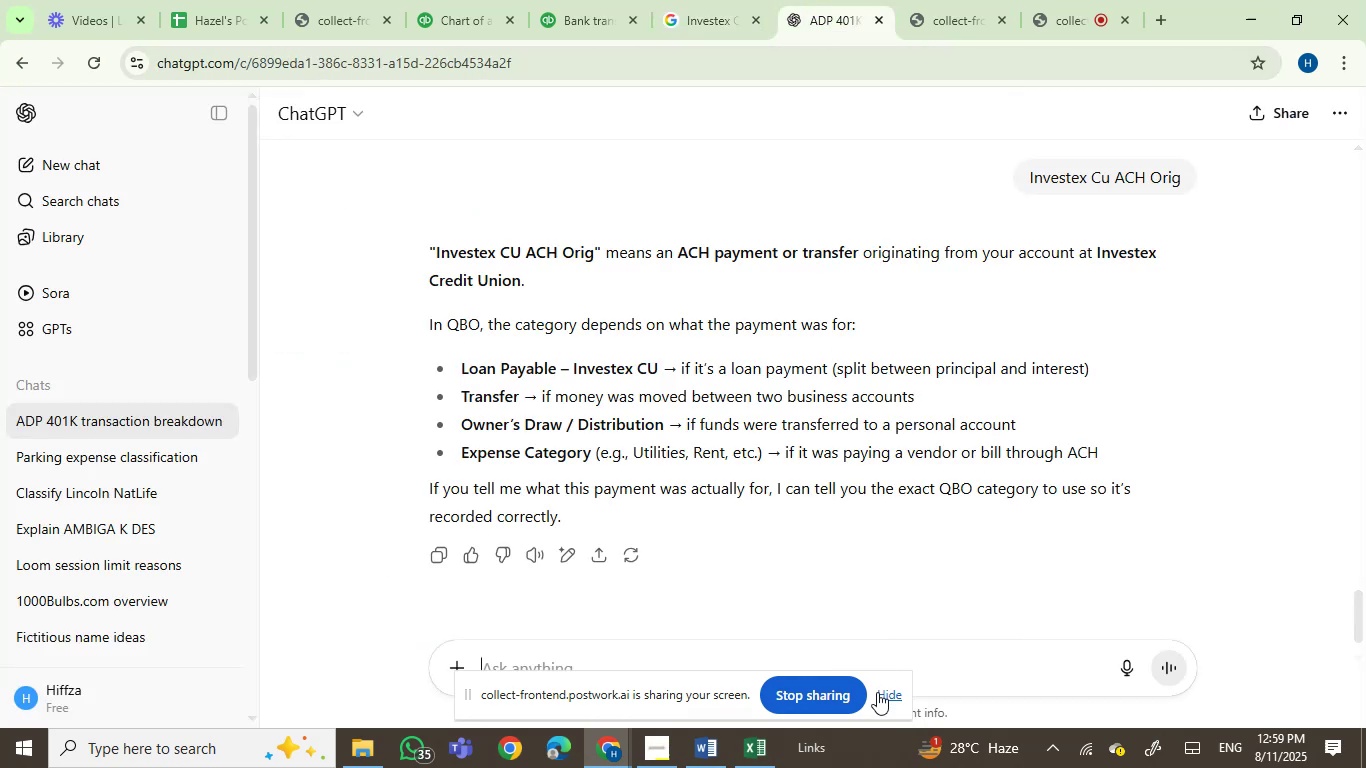 
left_click([888, 692])
 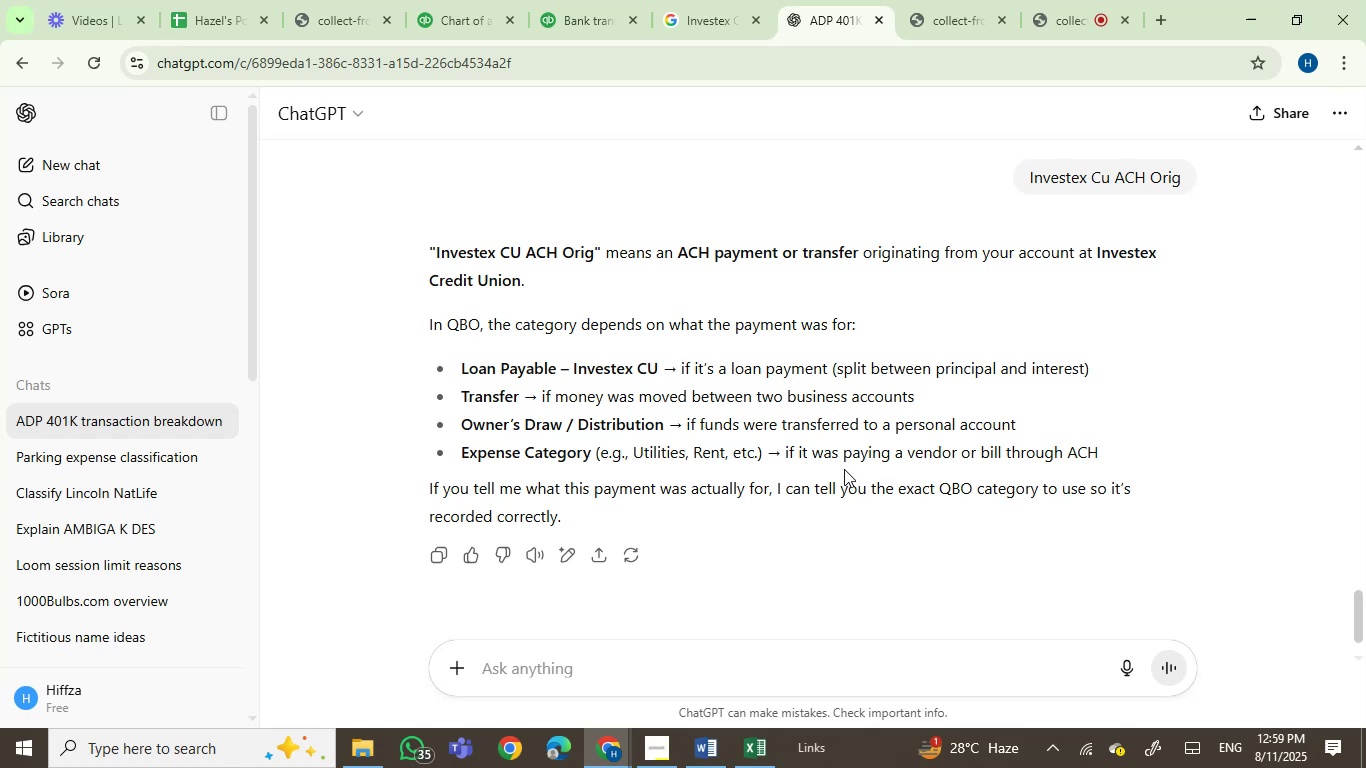 
wait(14.58)
 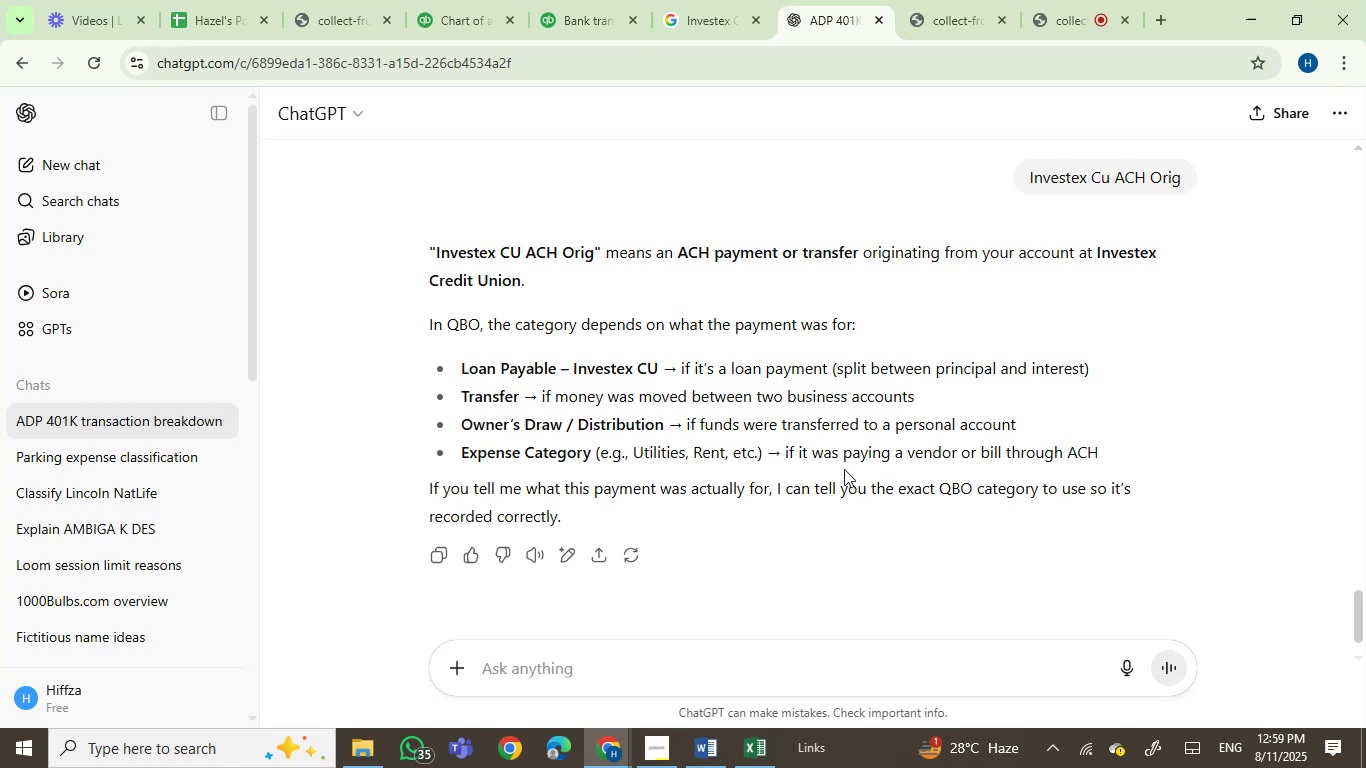 
left_click([579, 7])
 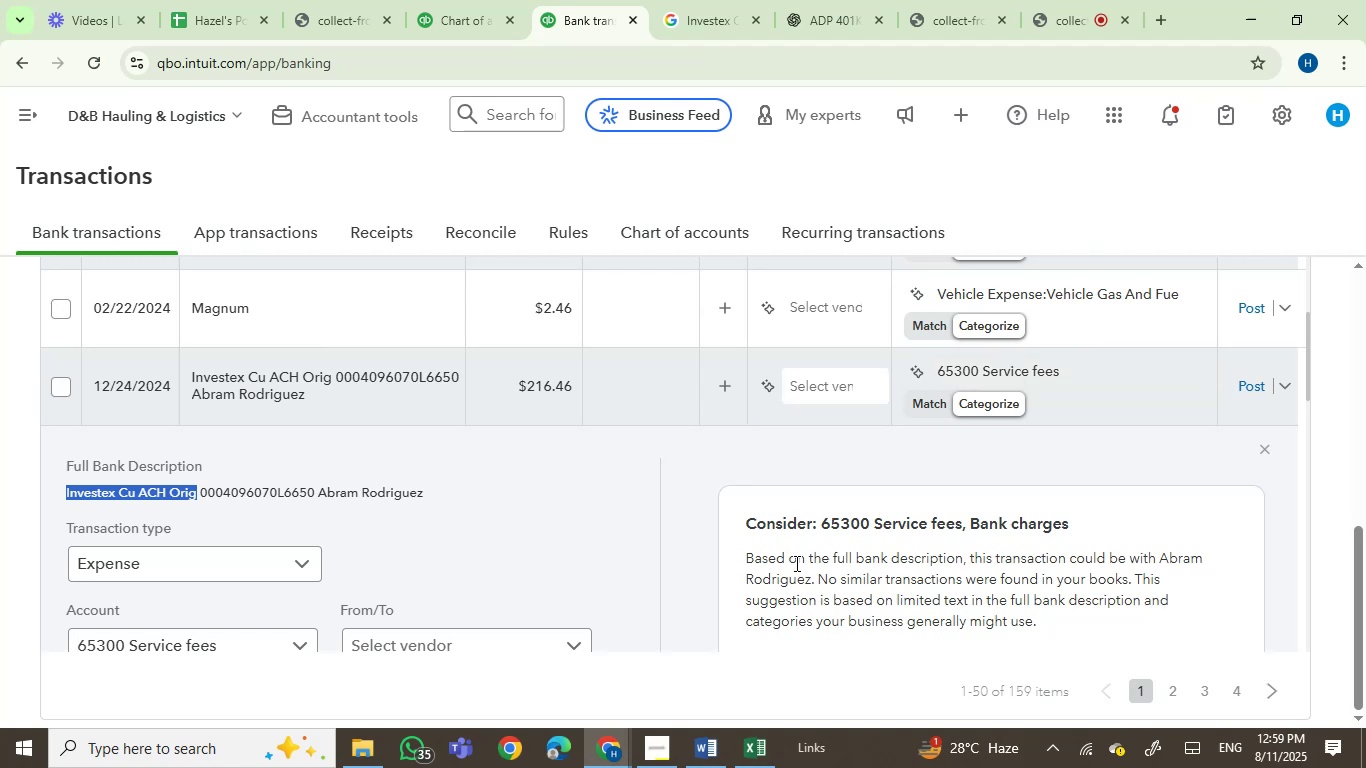 
left_click([345, 368])
 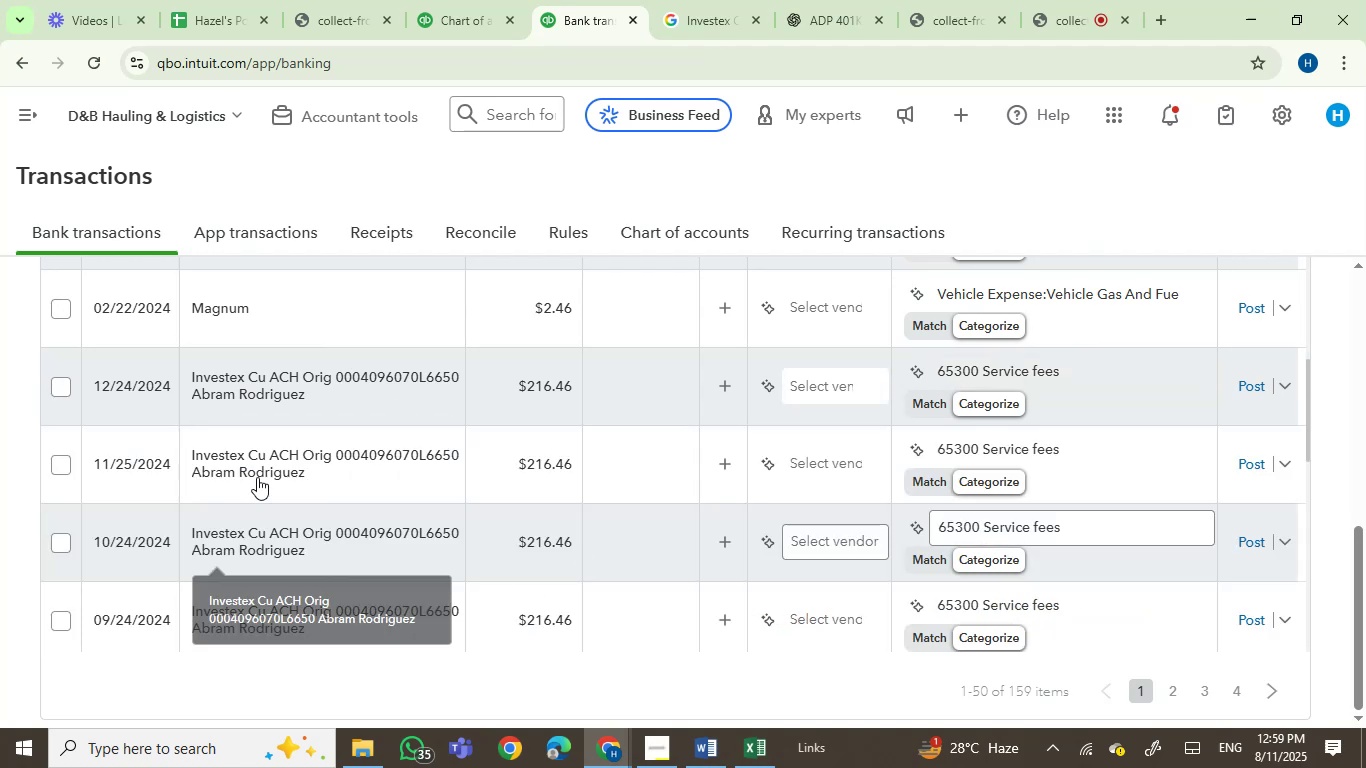 
left_click([56, 378])
 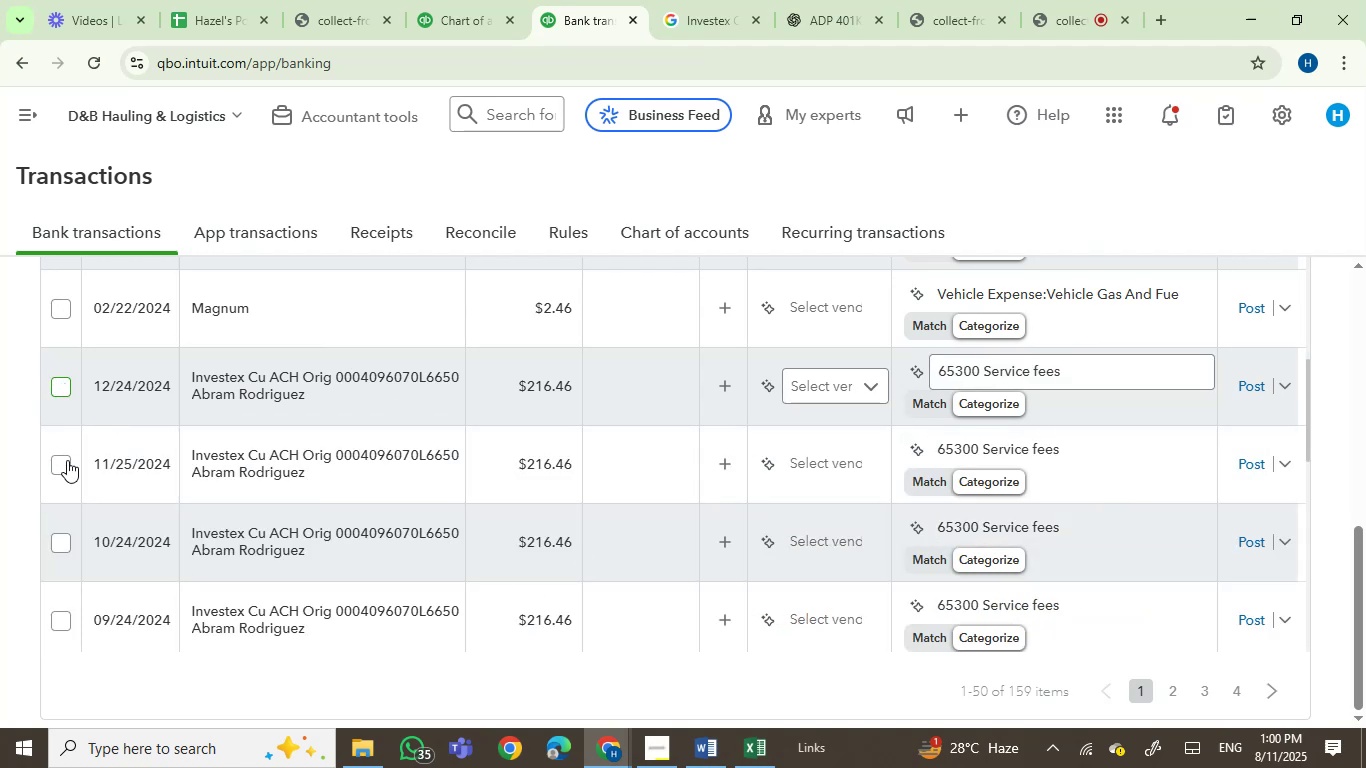 
left_click([66, 465])
 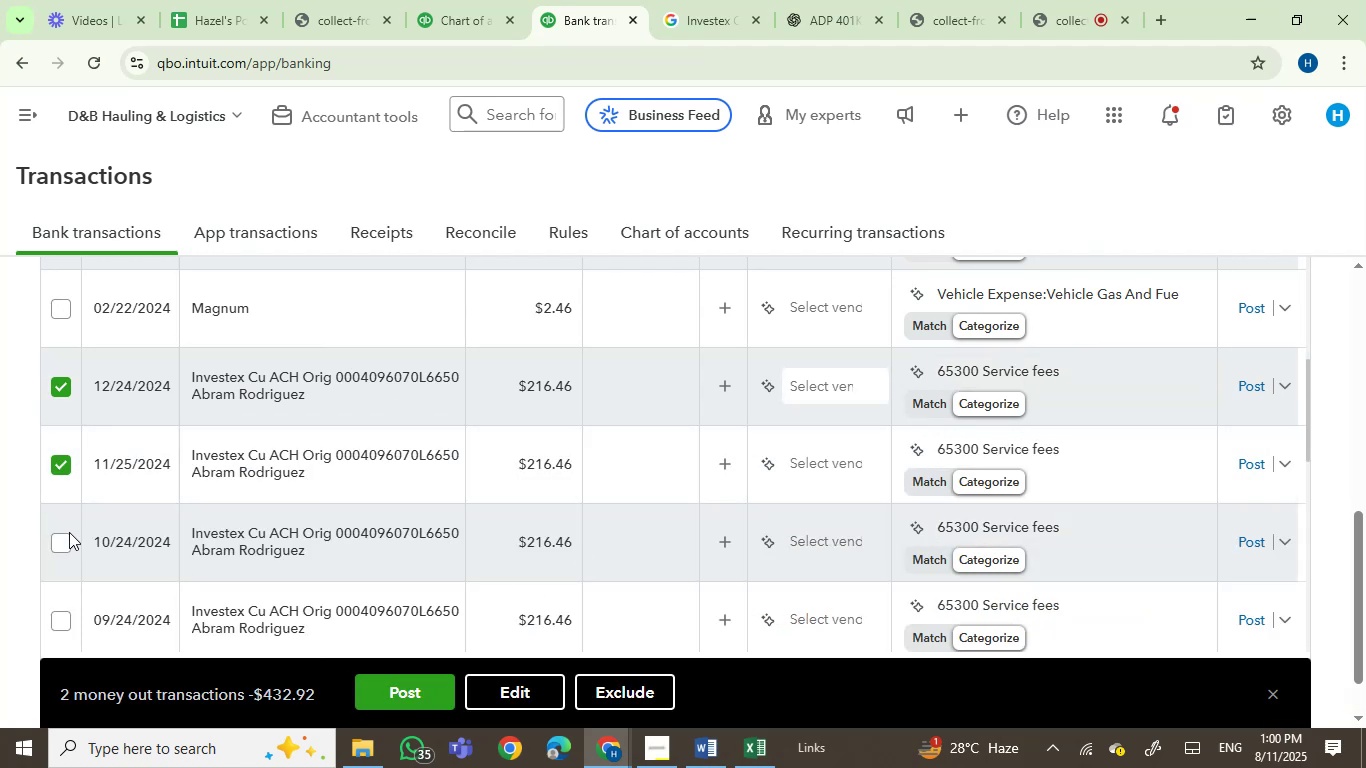 
left_click([60, 547])
 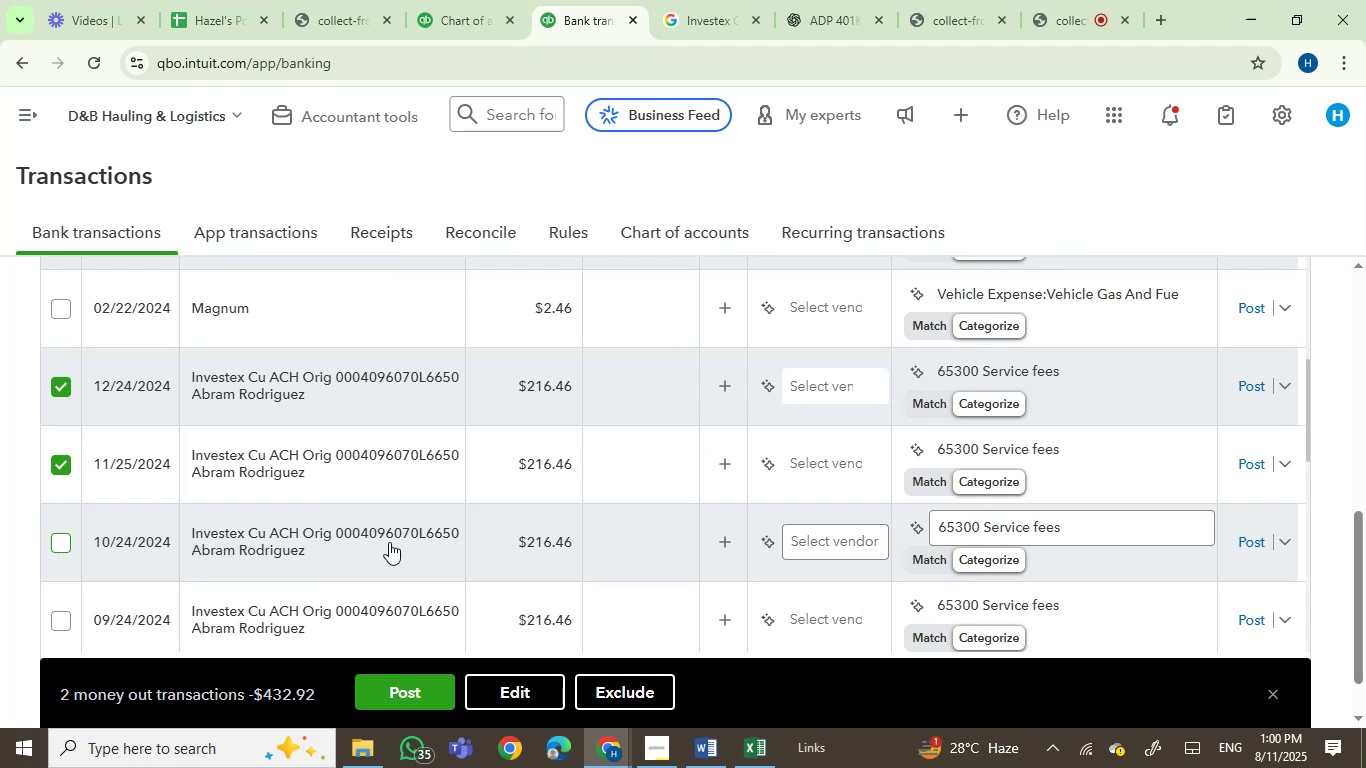 
scroll: coordinate [510, 562], scroll_direction: down, amount: 2.0
 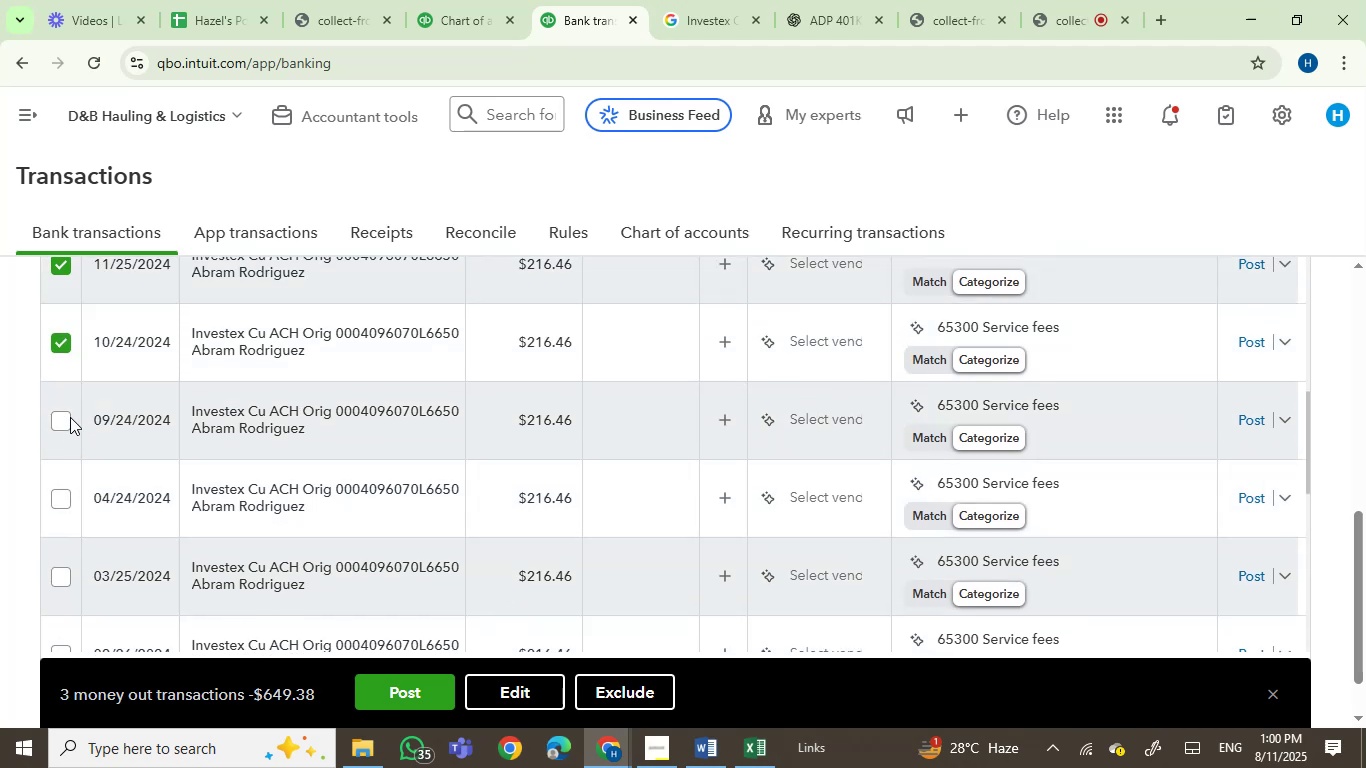 
left_click([64, 416])
 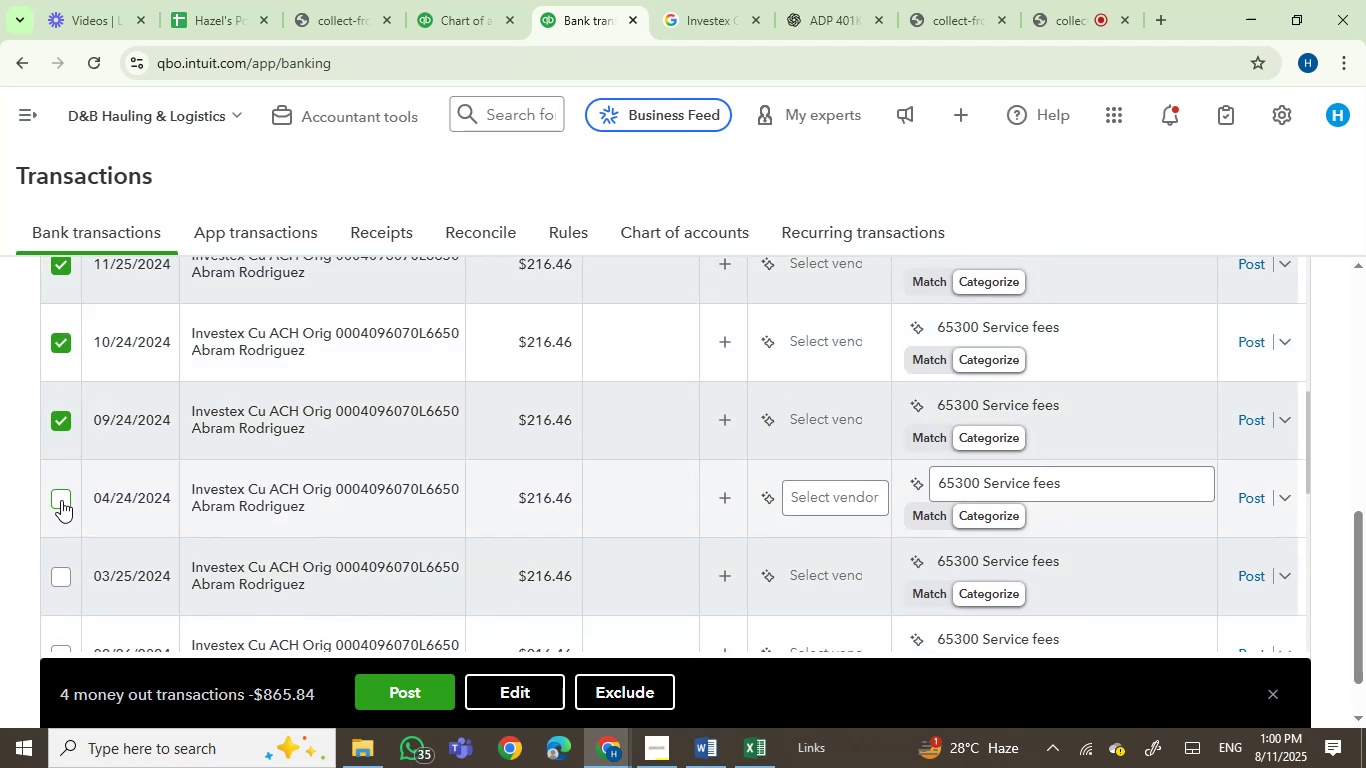 
left_click([59, 501])
 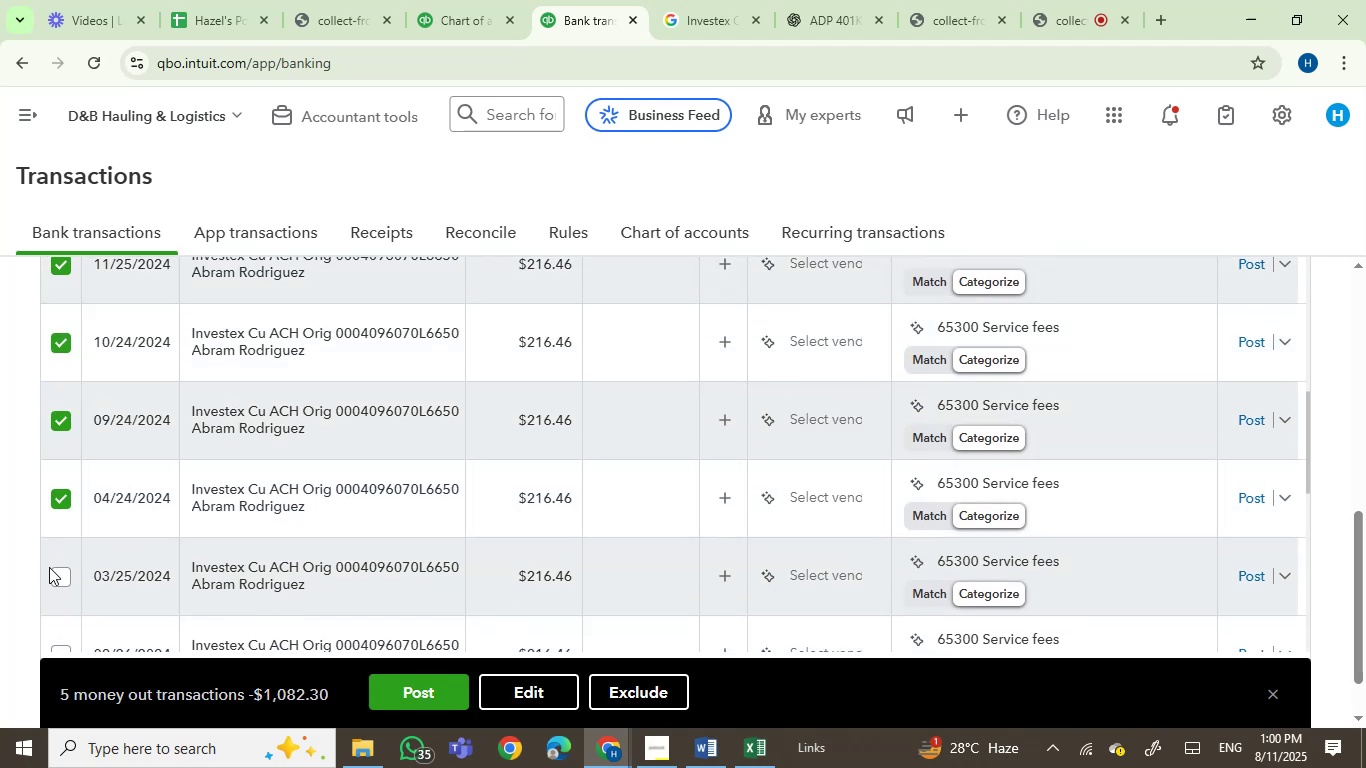 
left_click([60, 574])
 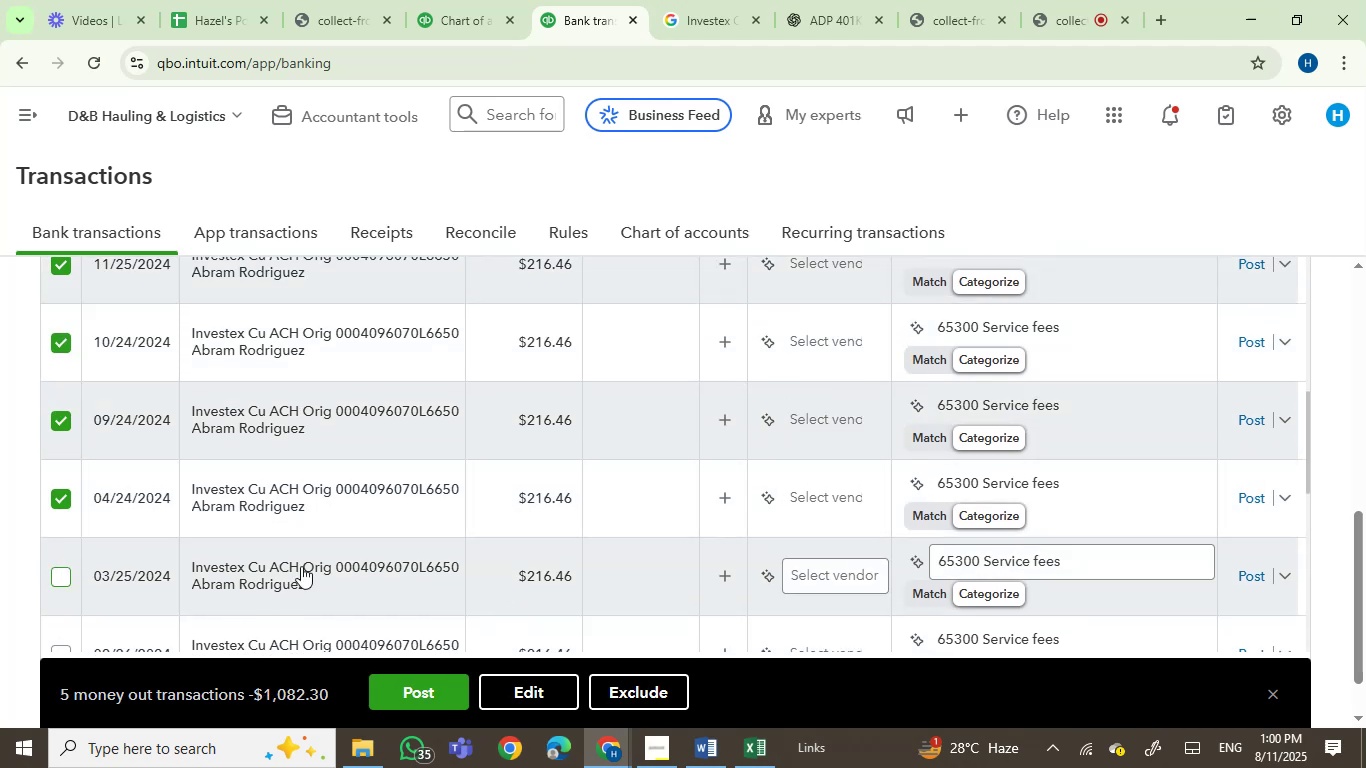 
scroll: coordinate [433, 566], scroll_direction: down, amount: 2.0
 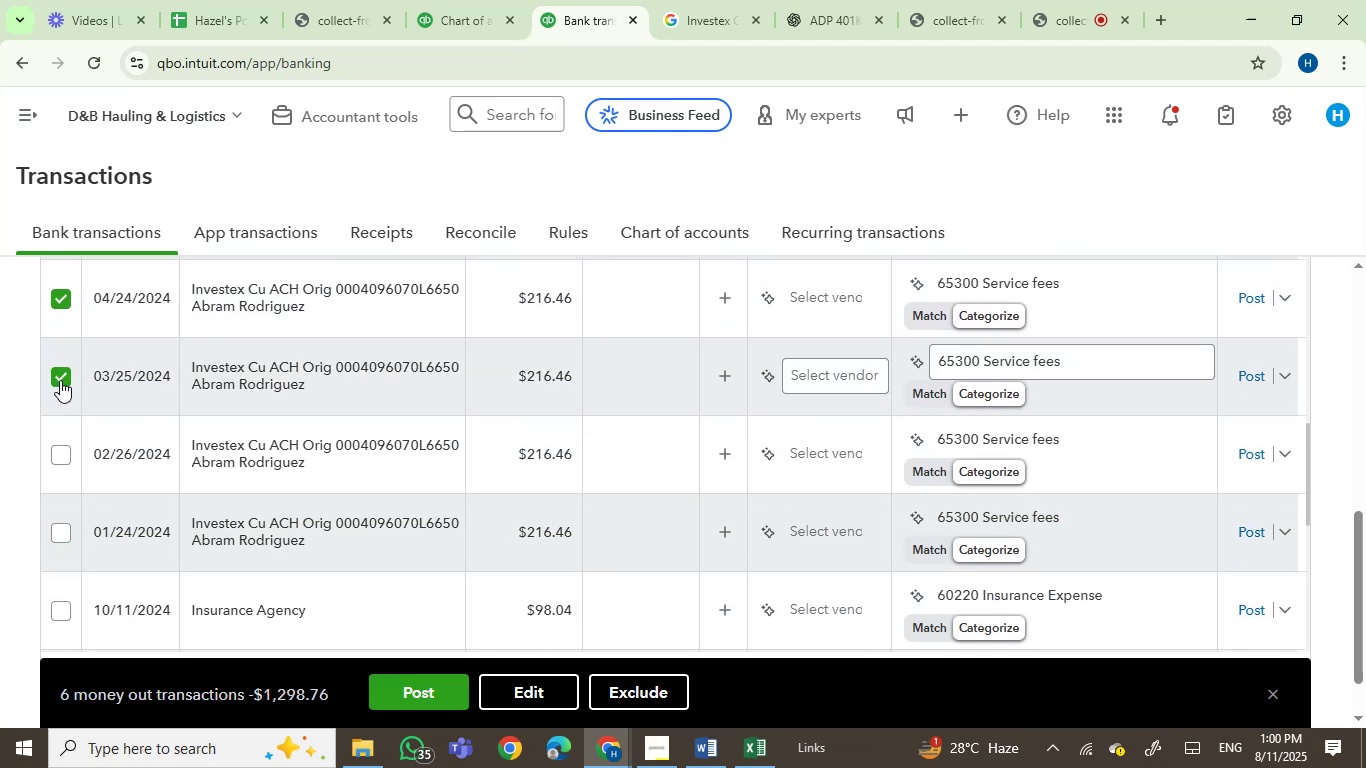 
left_click([60, 380])
 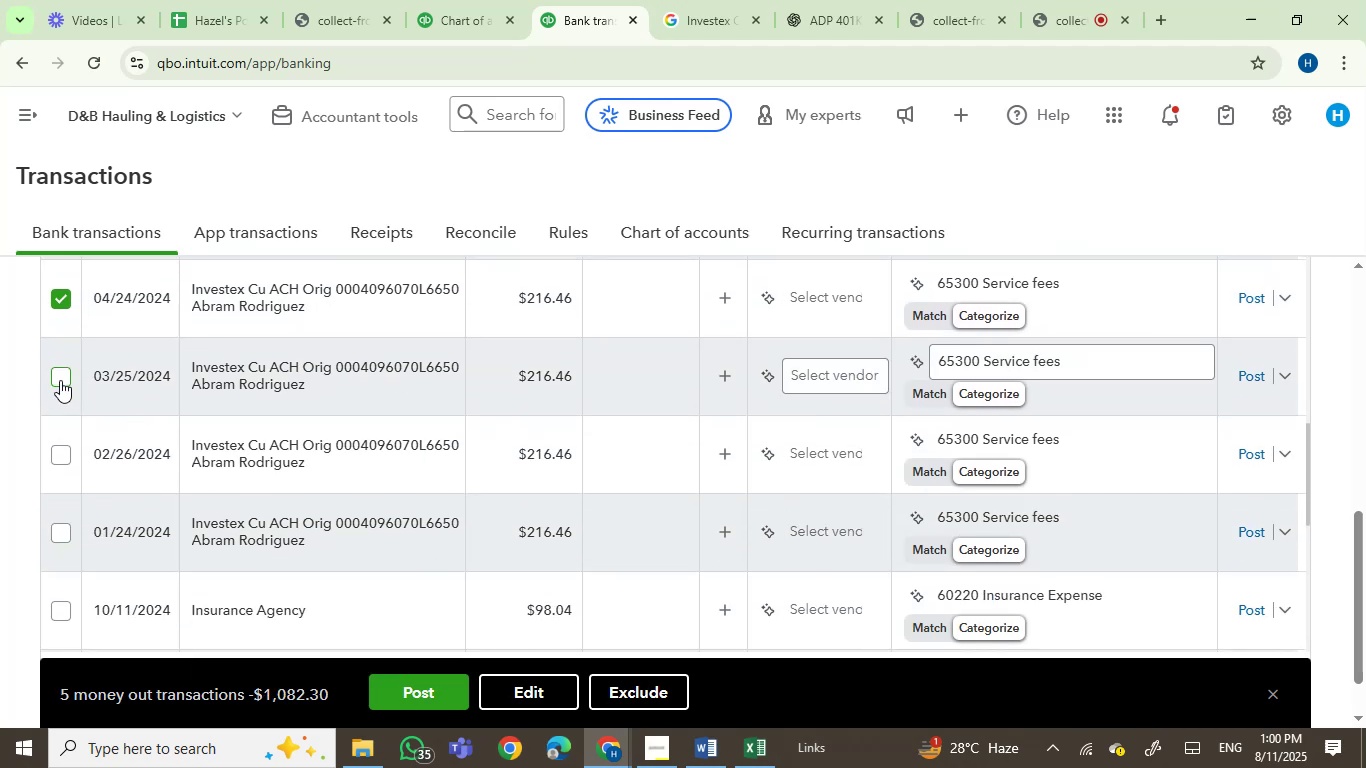 
left_click([60, 380])
 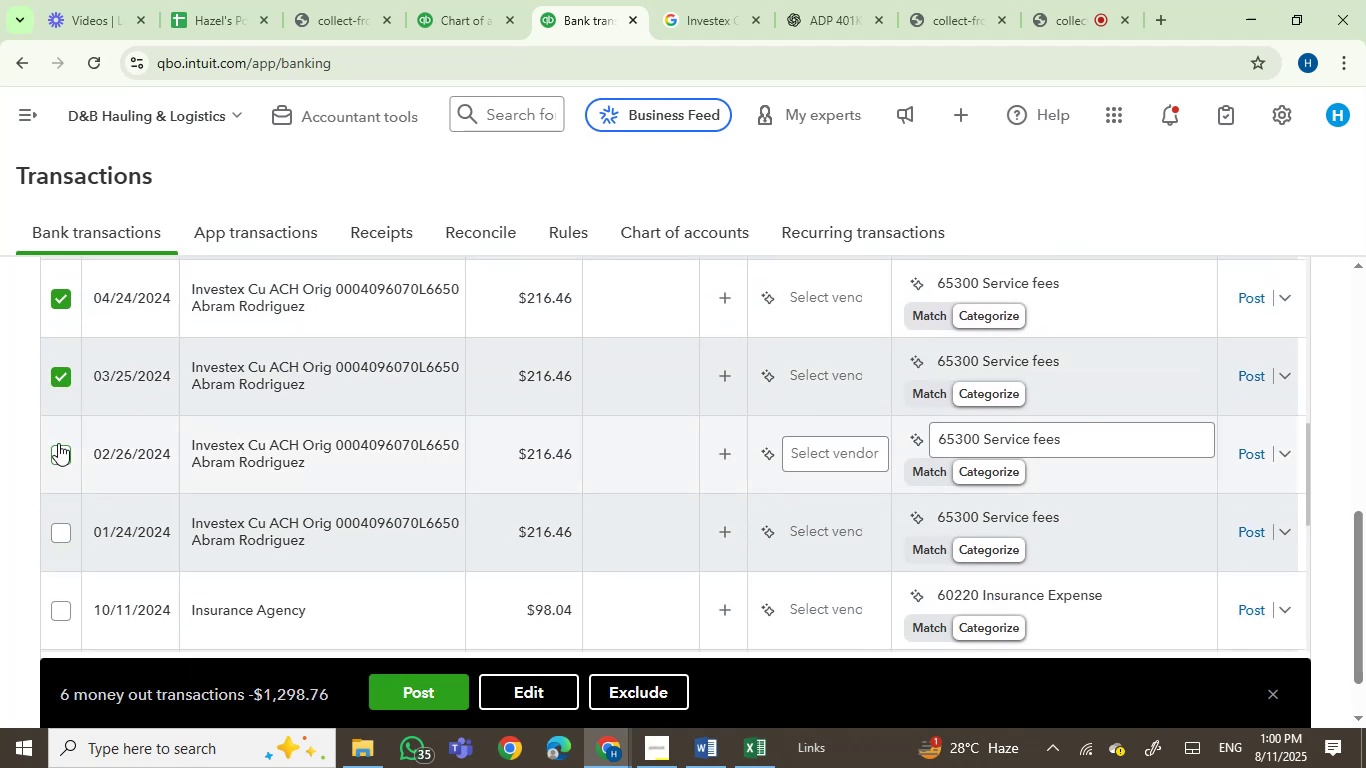 
left_click([59, 450])
 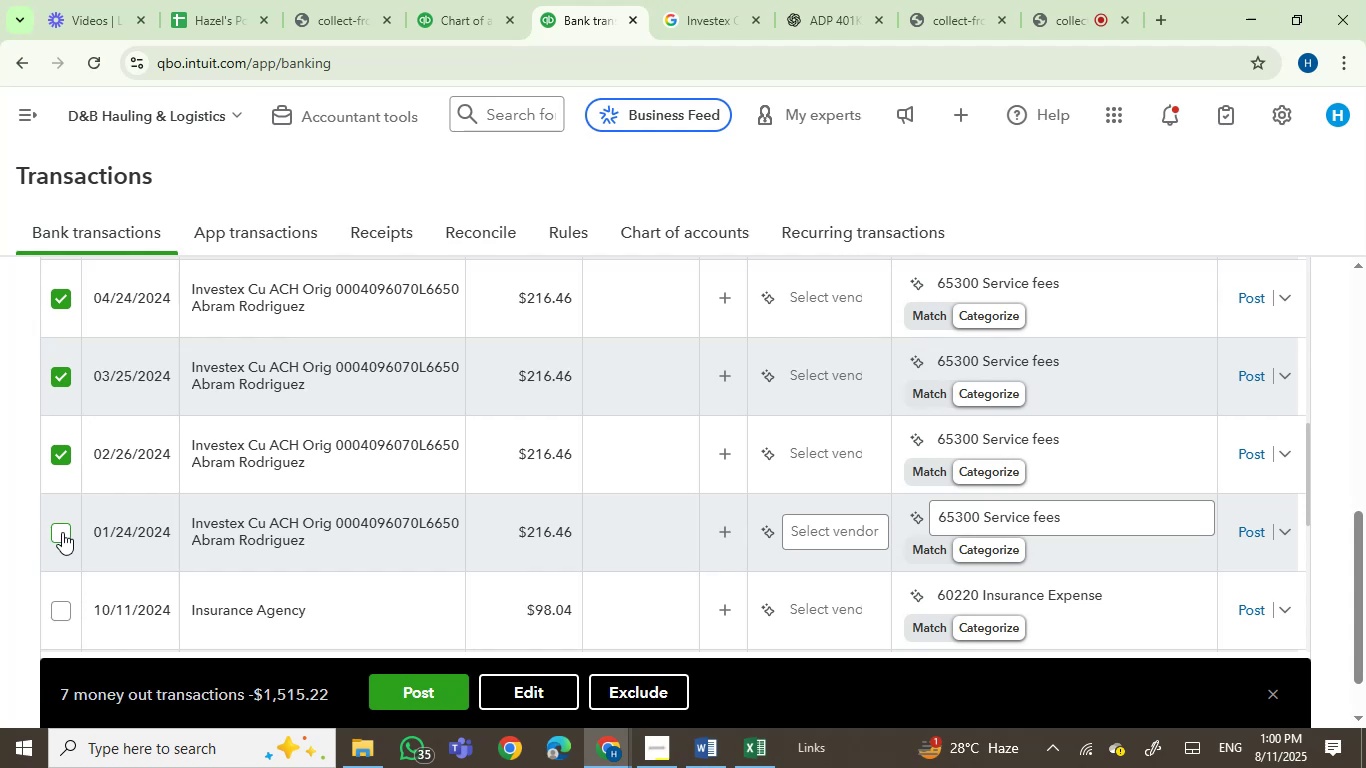 
left_click([59, 537])
 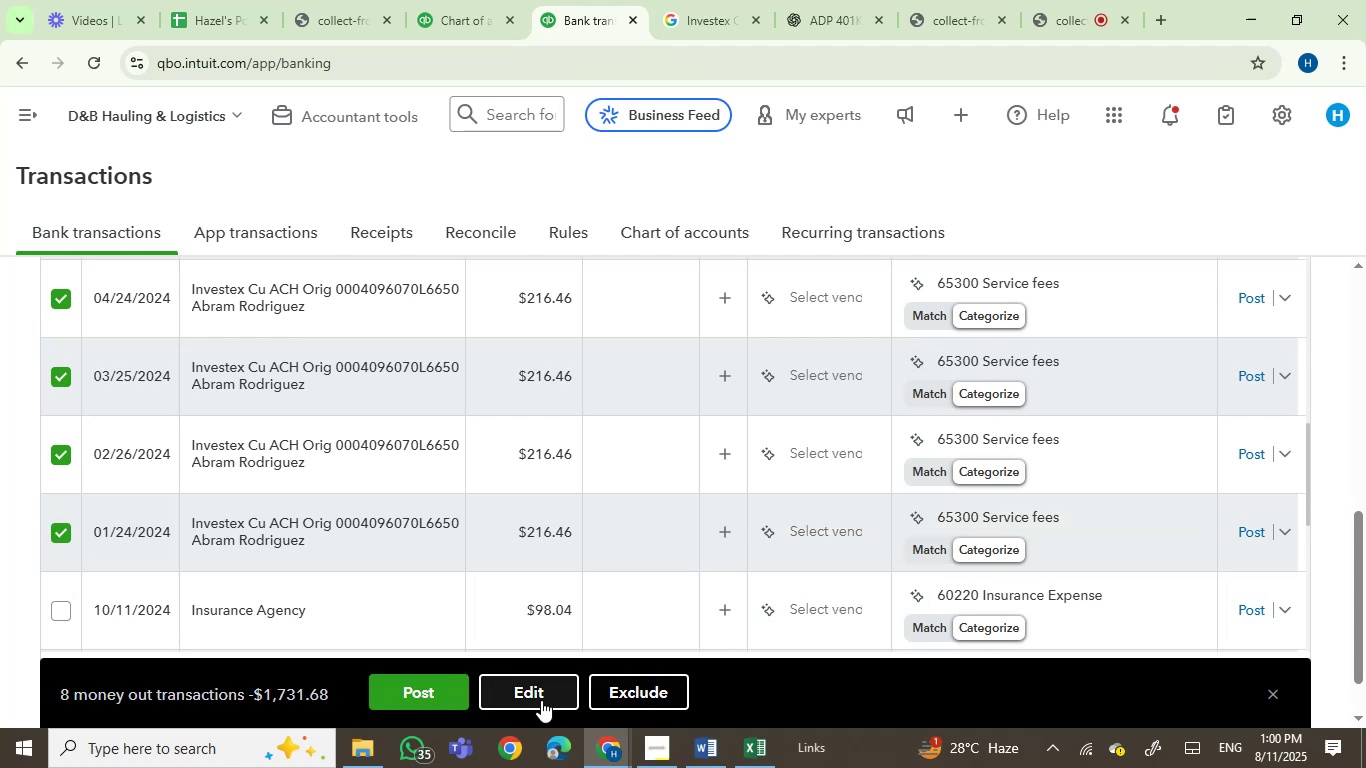 
left_click([540, 700])
 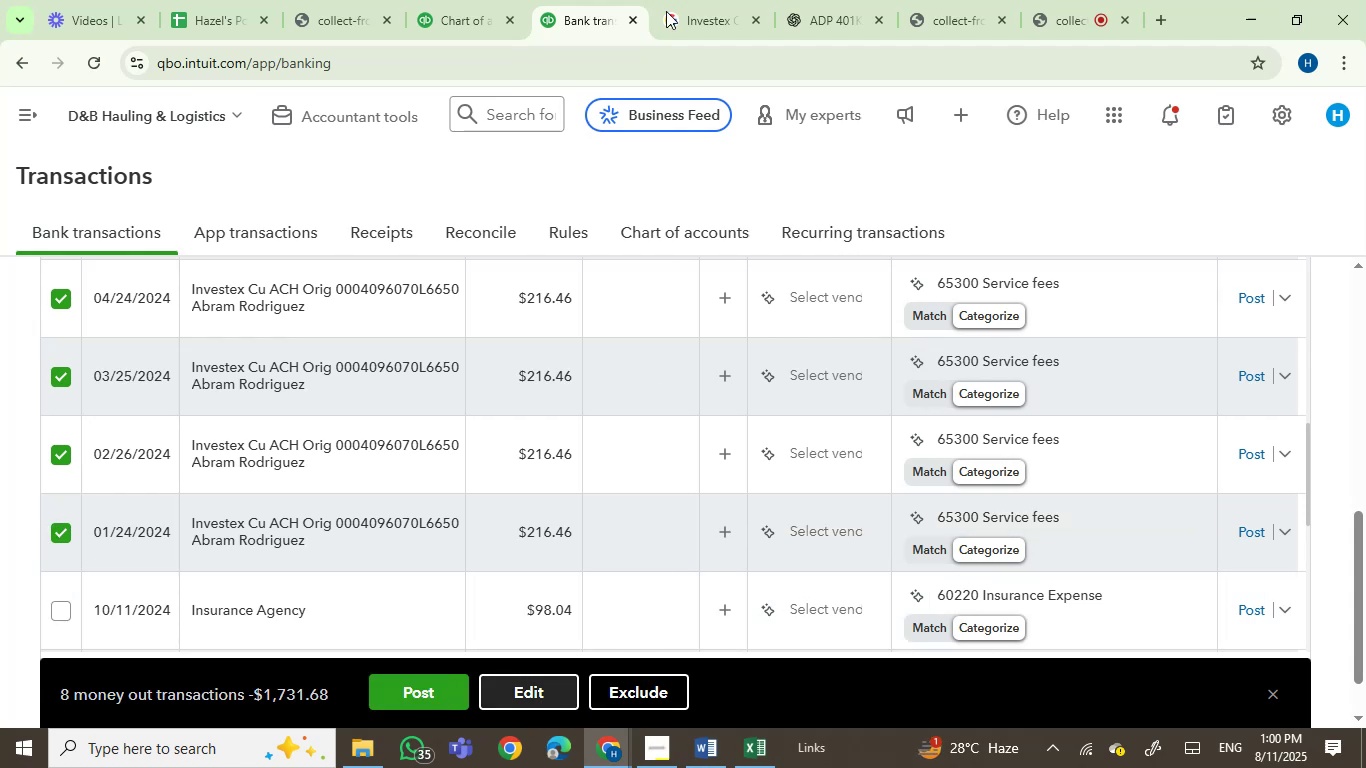 
left_click([699, 0])
 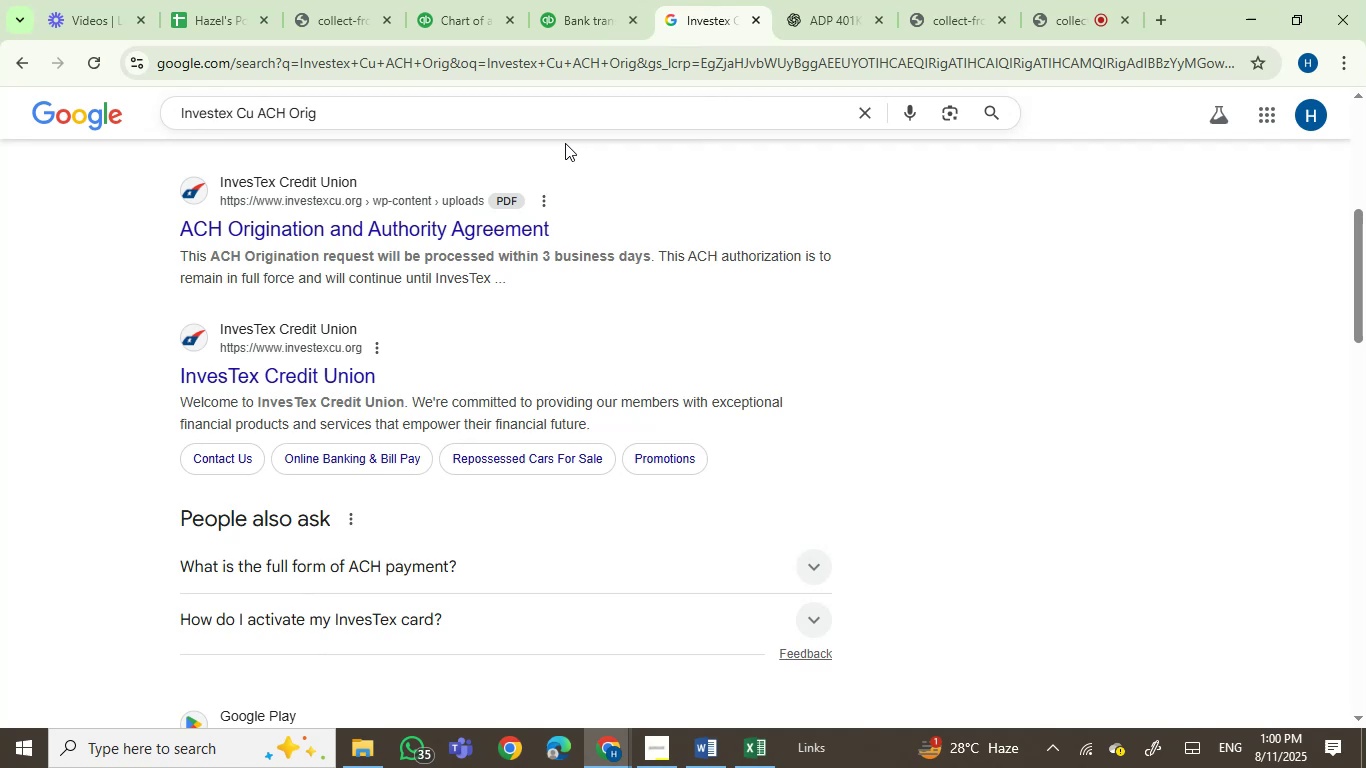 
wait(7.52)
 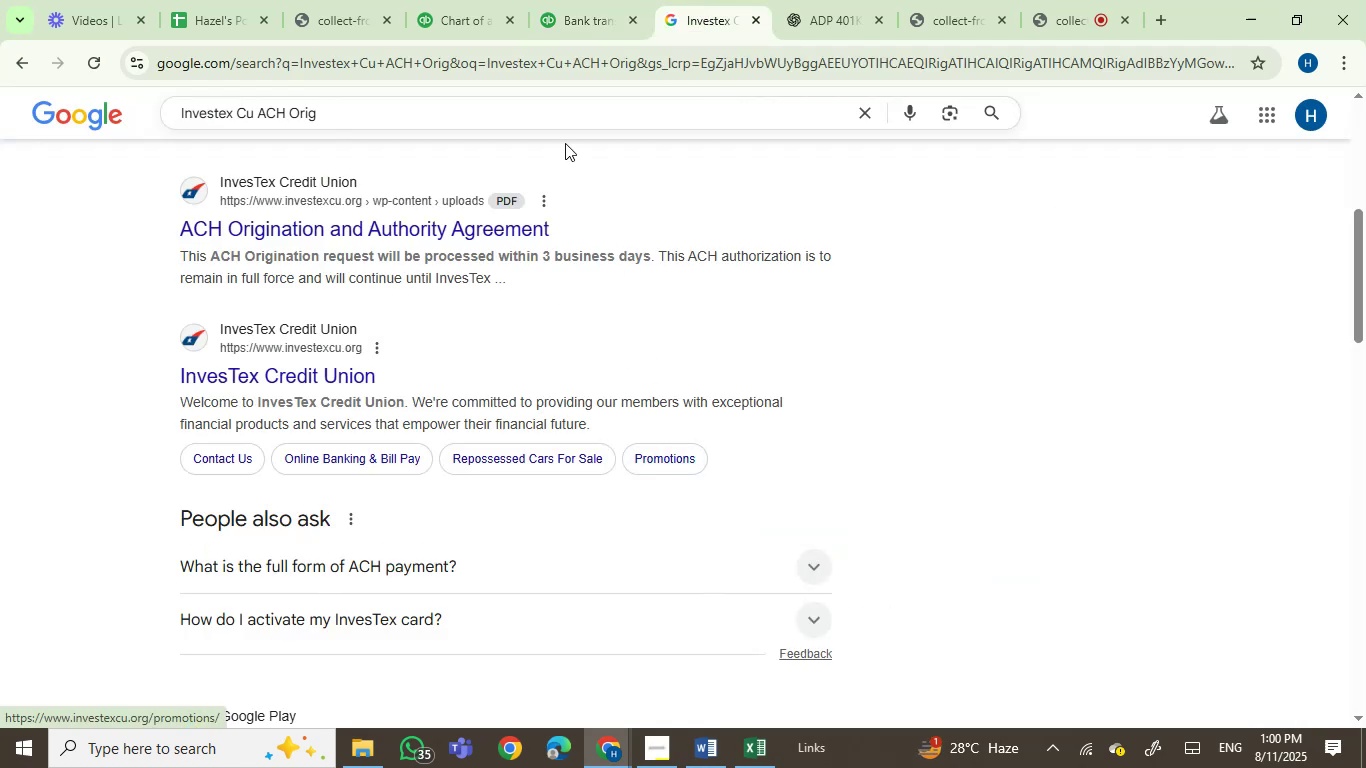 
scroll: coordinate [707, 314], scroll_direction: up, amount: 5.0
 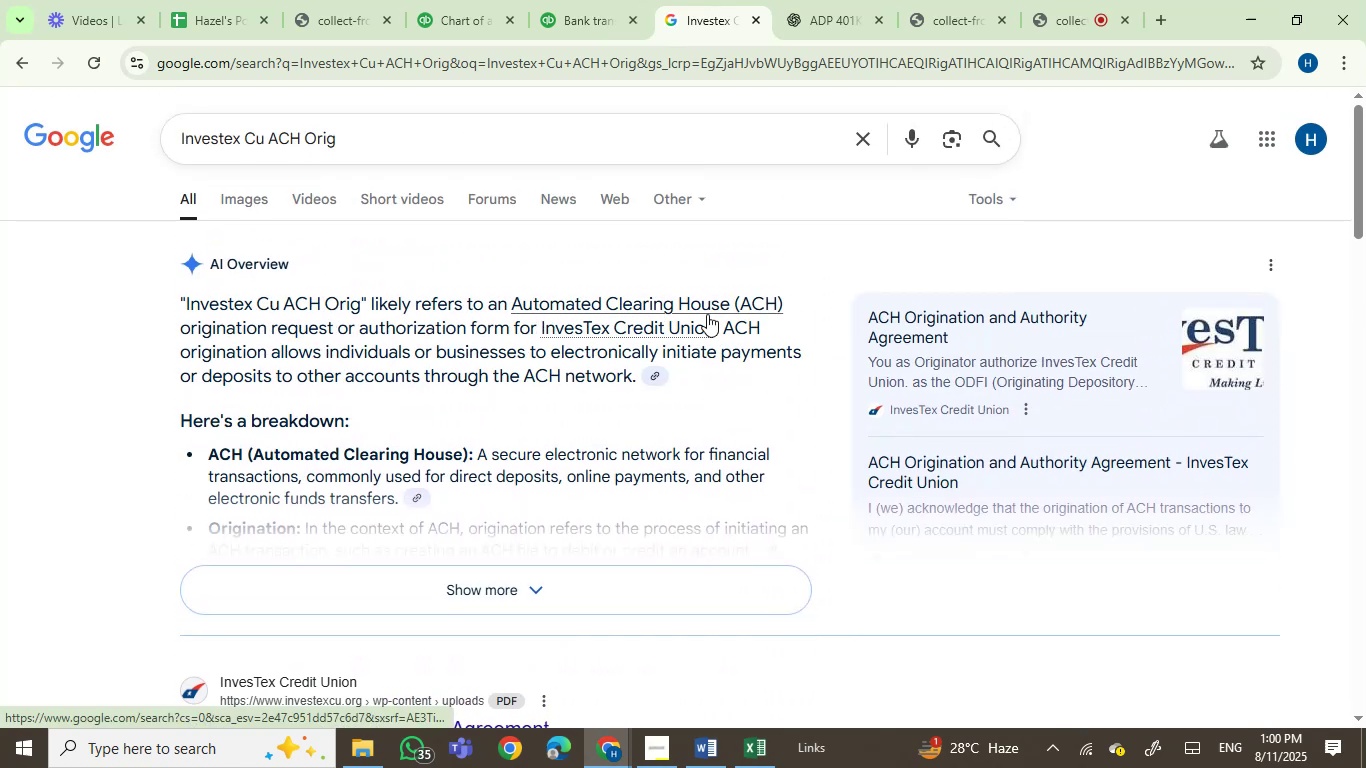 
scroll: coordinate [707, 314], scroll_direction: down, amount: 1.0
 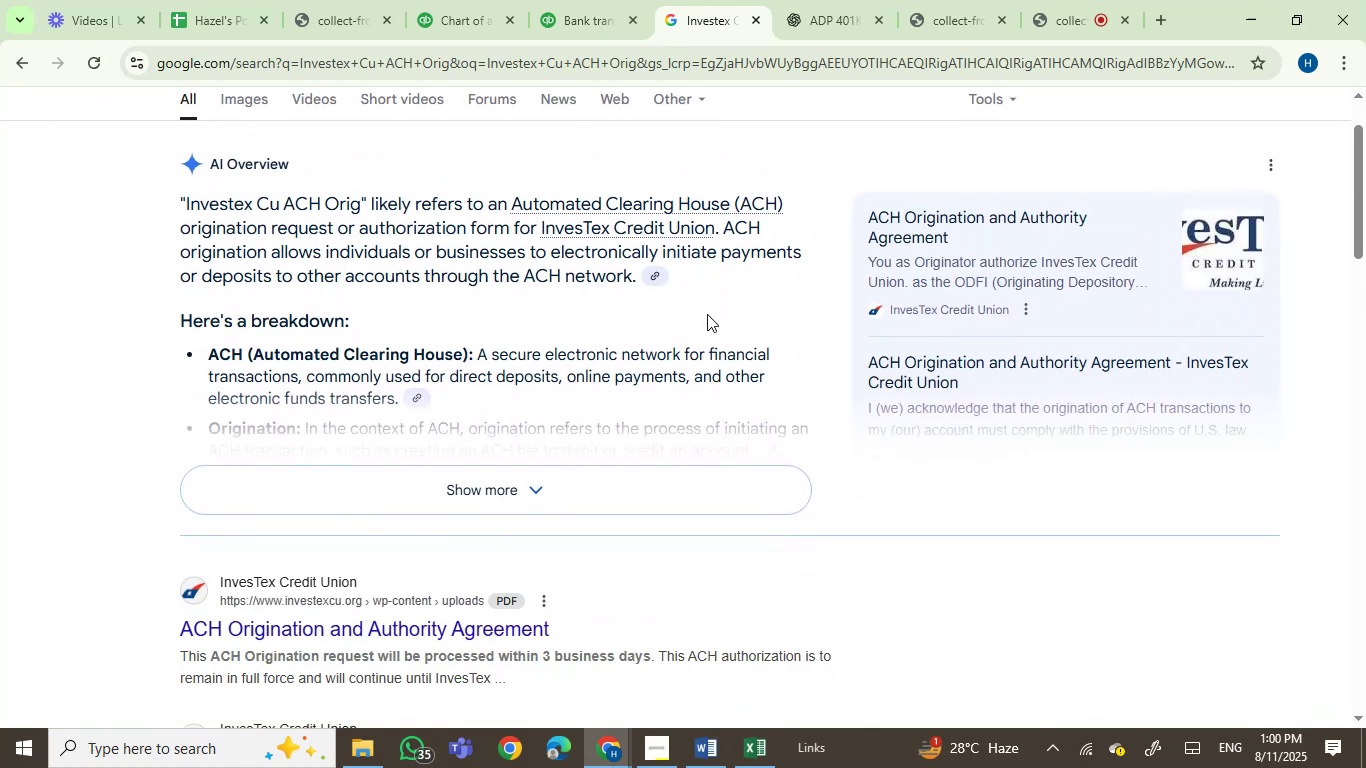 
scroll: coordinate [707, 314], scroll_direction: up, amount: 4.0
 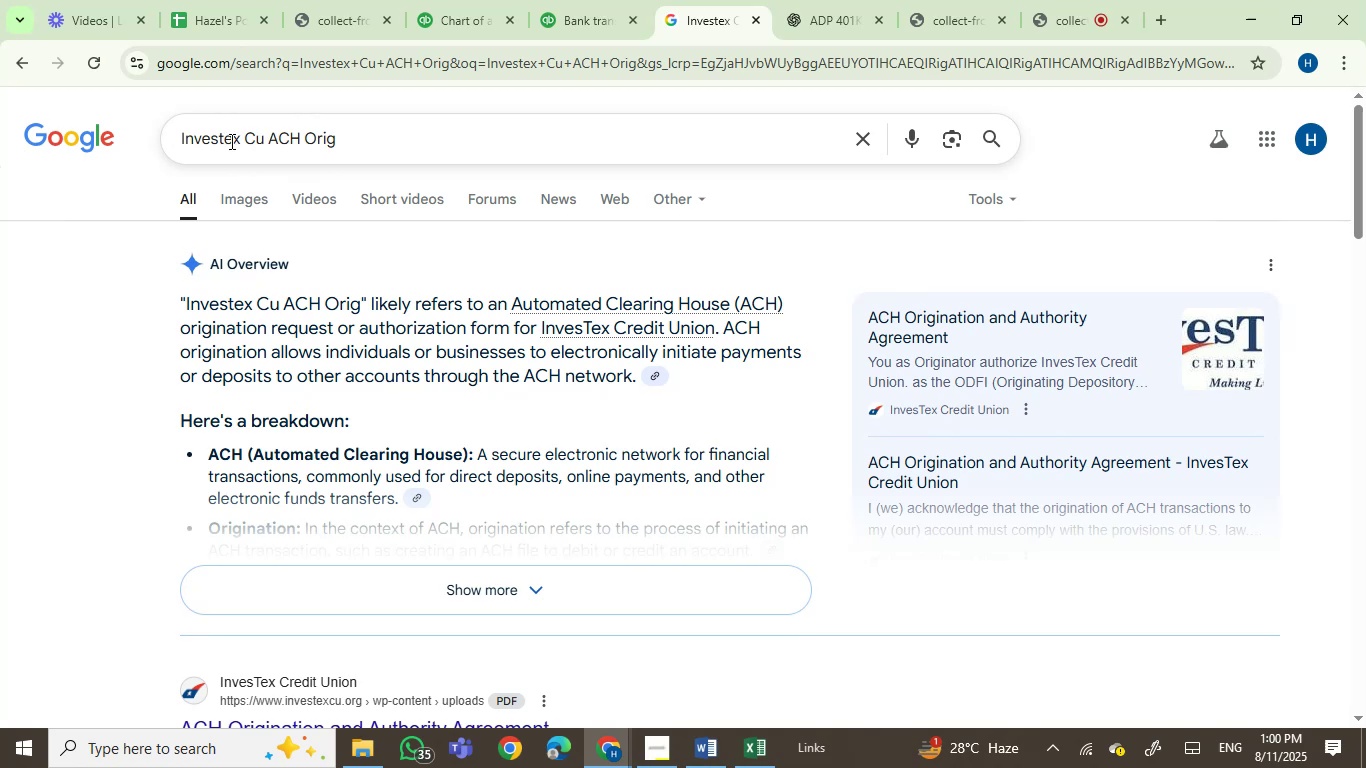 
left_click_drag(start_coordinate=[249, 138], to_coordinate=[515, 161])
 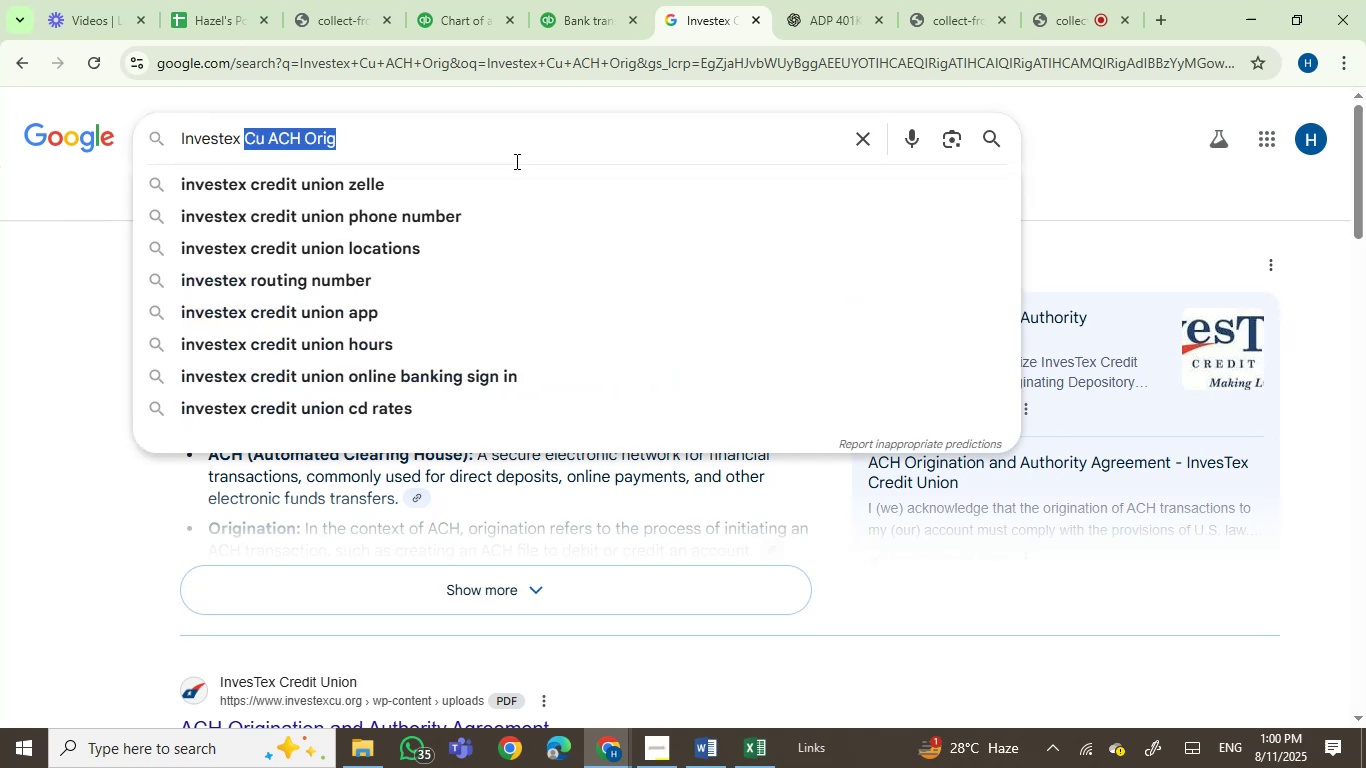 
key(Backspace)
 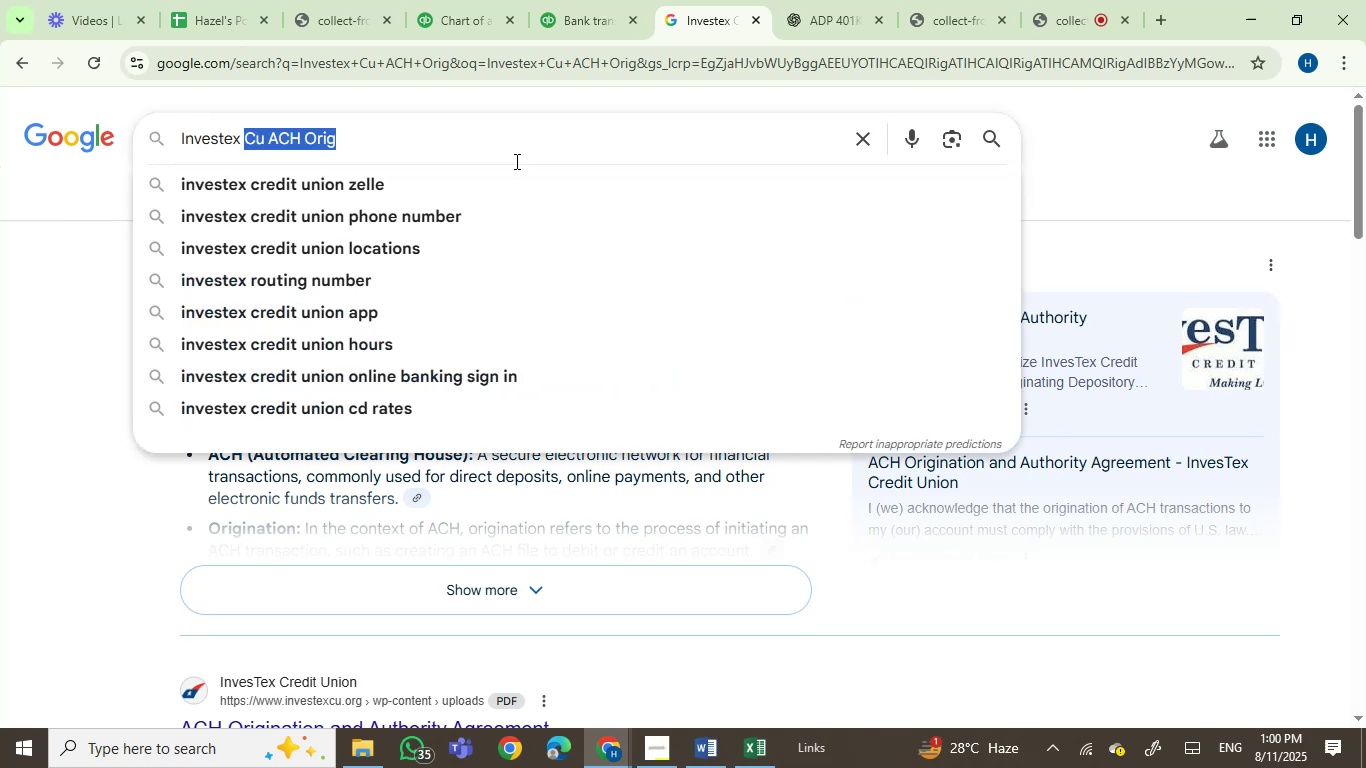 
key(Enter)
 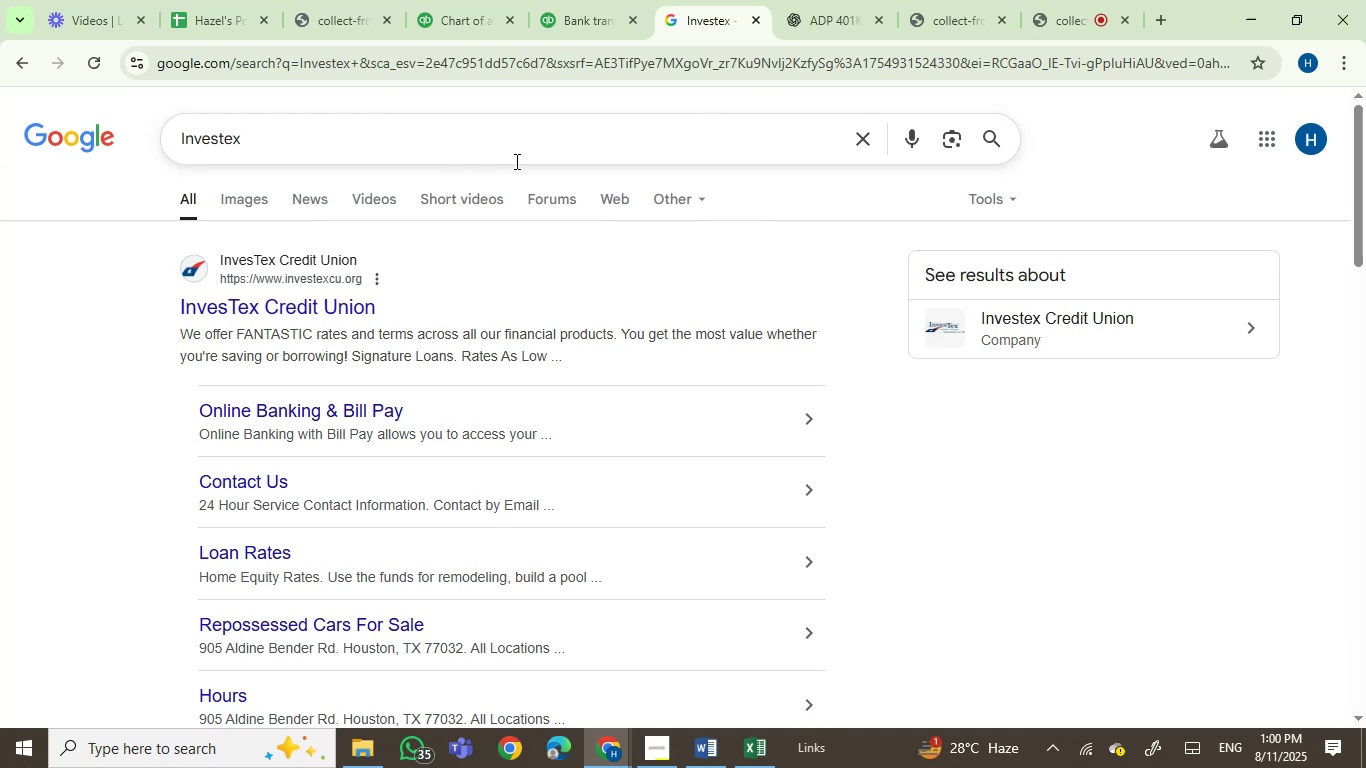 
wait(14.12)
 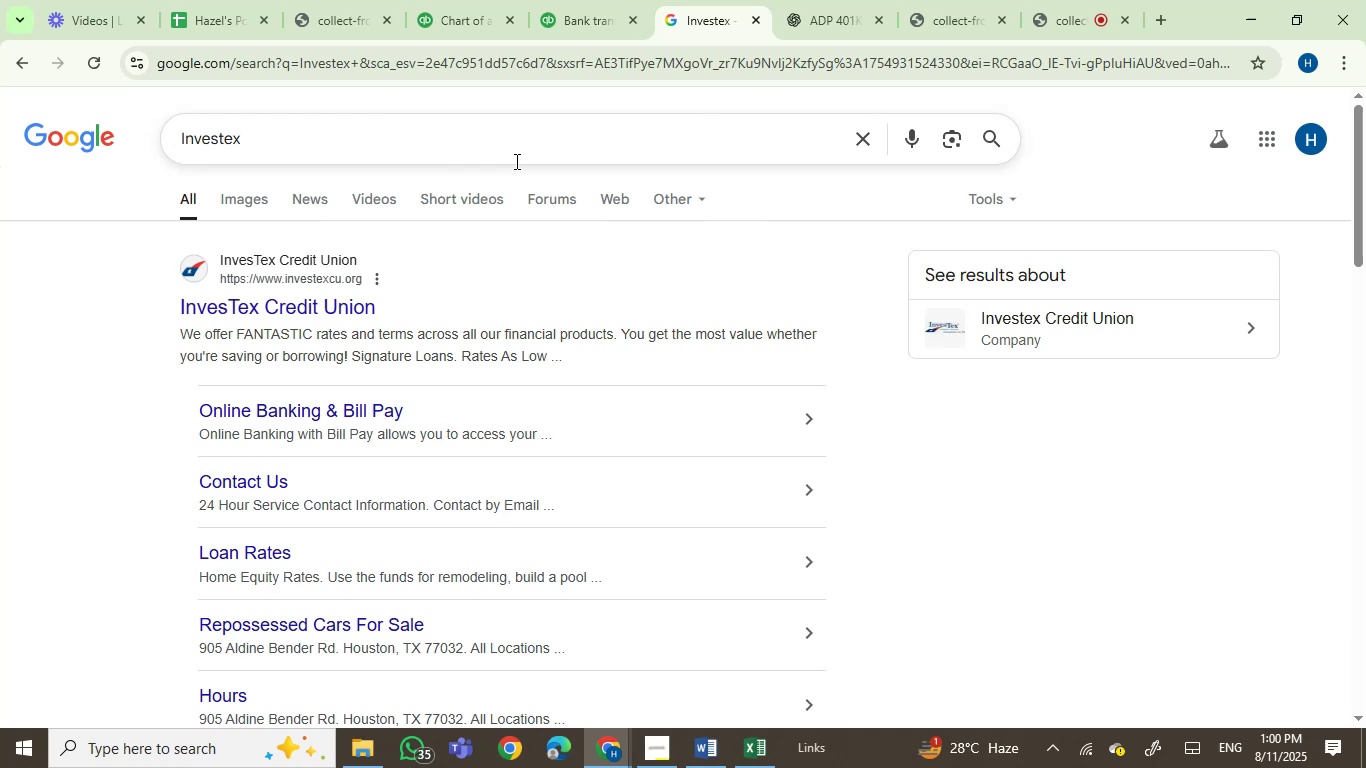 
left_click_drag(start_coordinate=[239, 133], to_coordinate=[147, 128])
 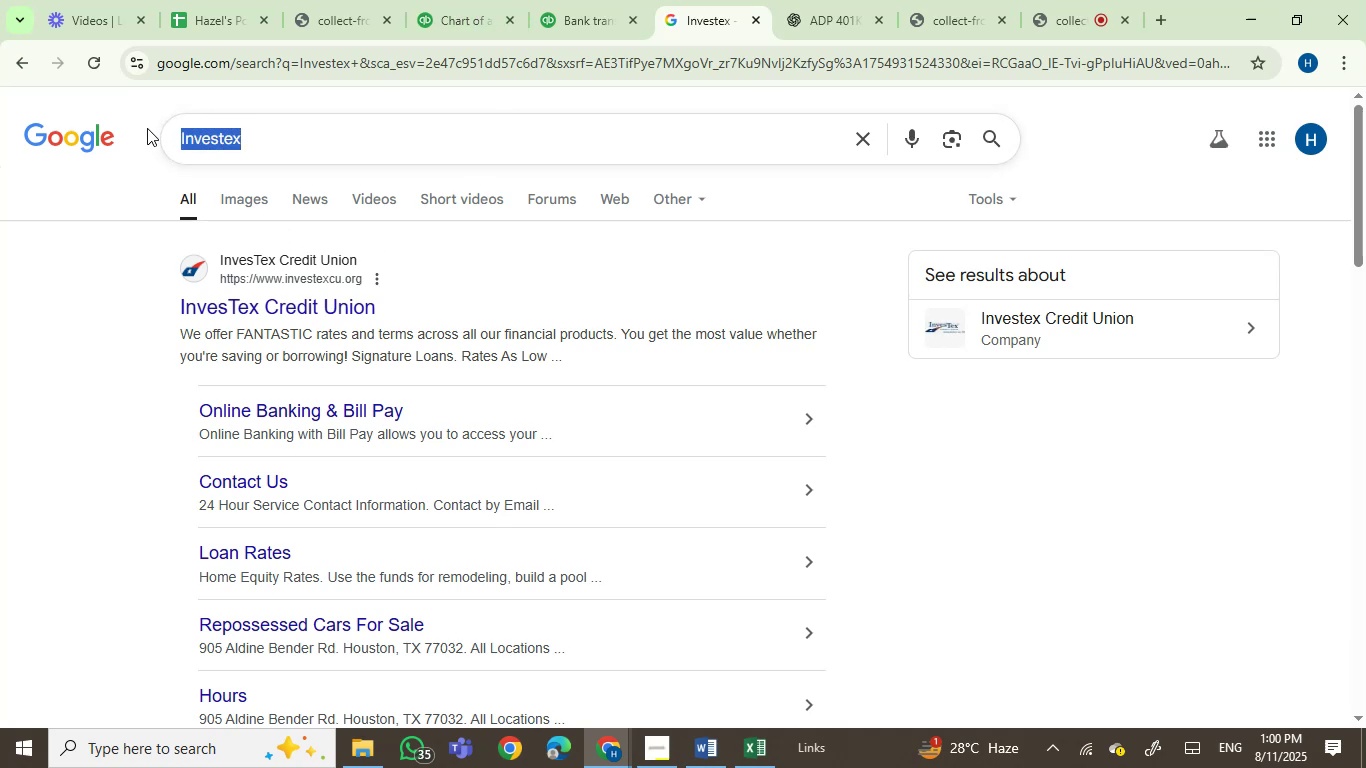 
key(Control+C)
 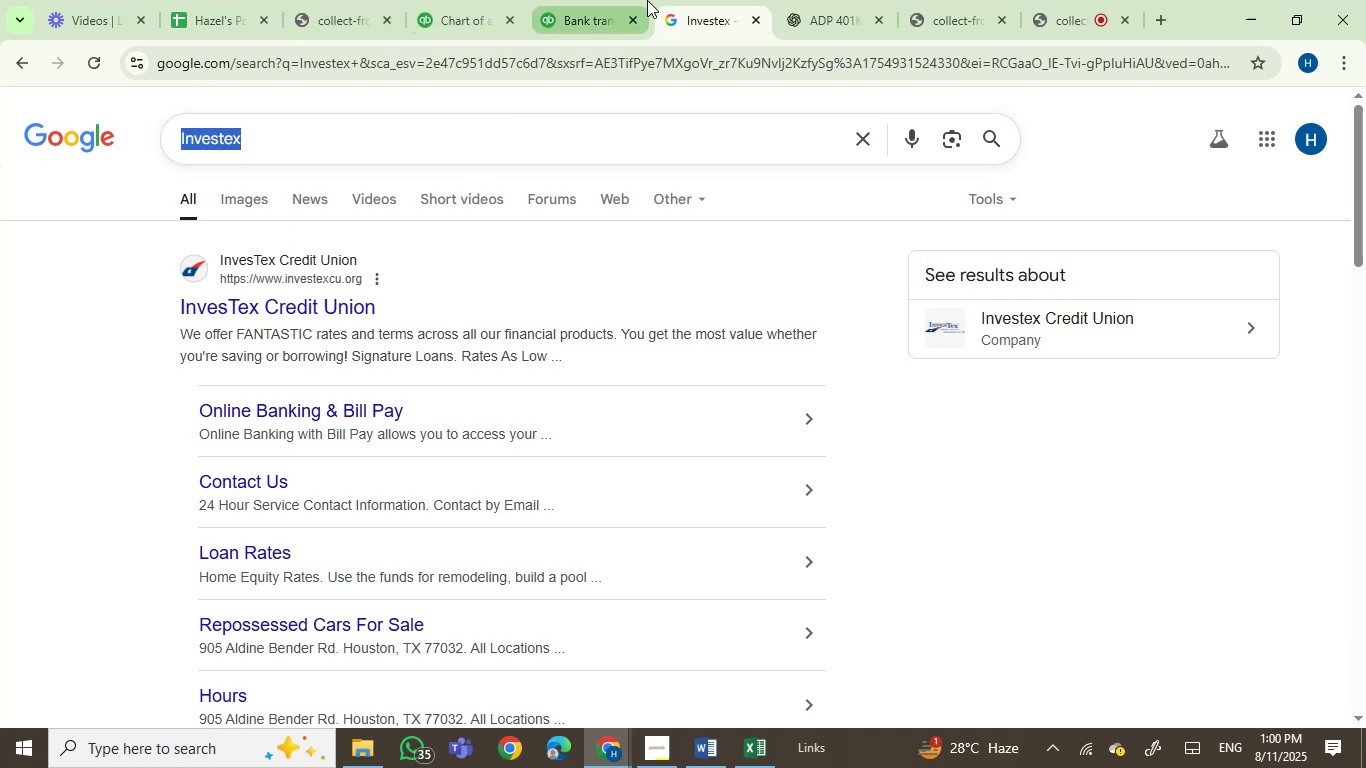 
left_click([617, 0])
 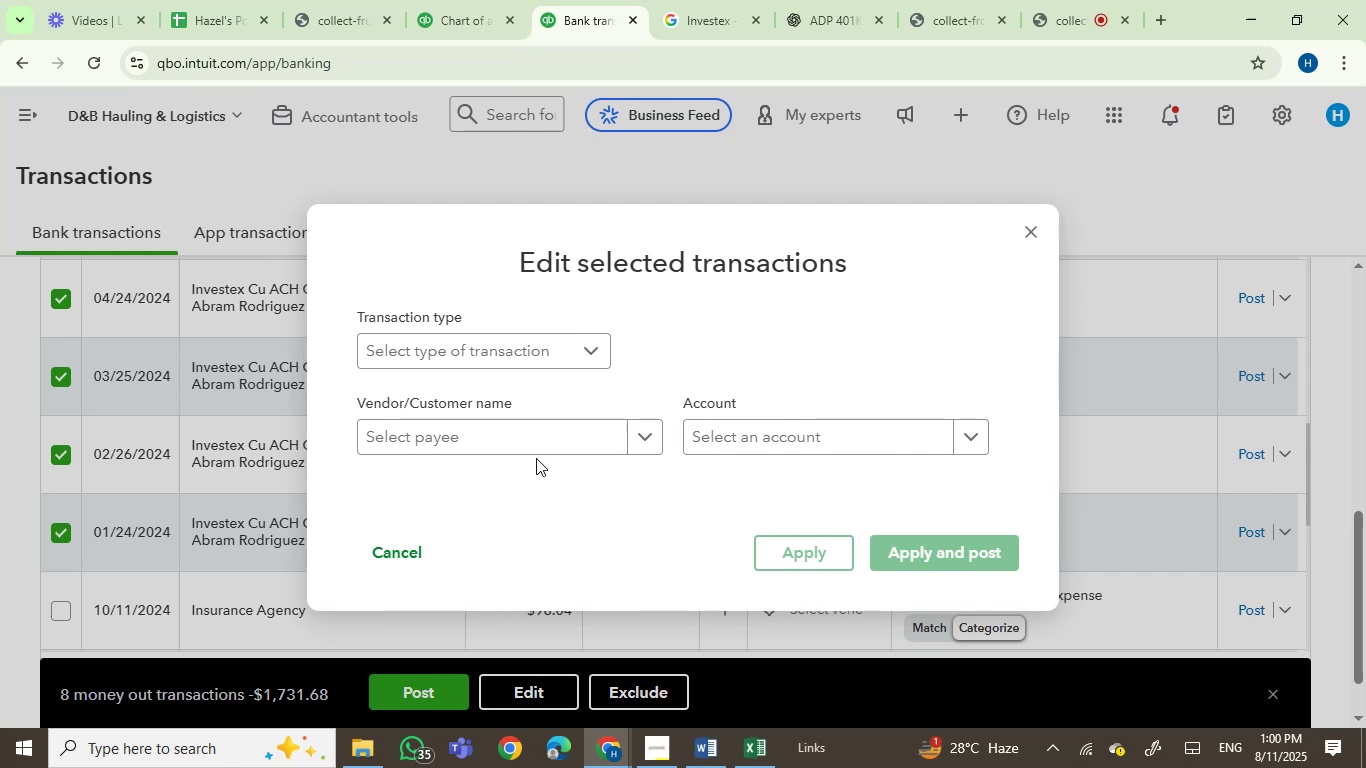 
key(Control+ControlLeft)
 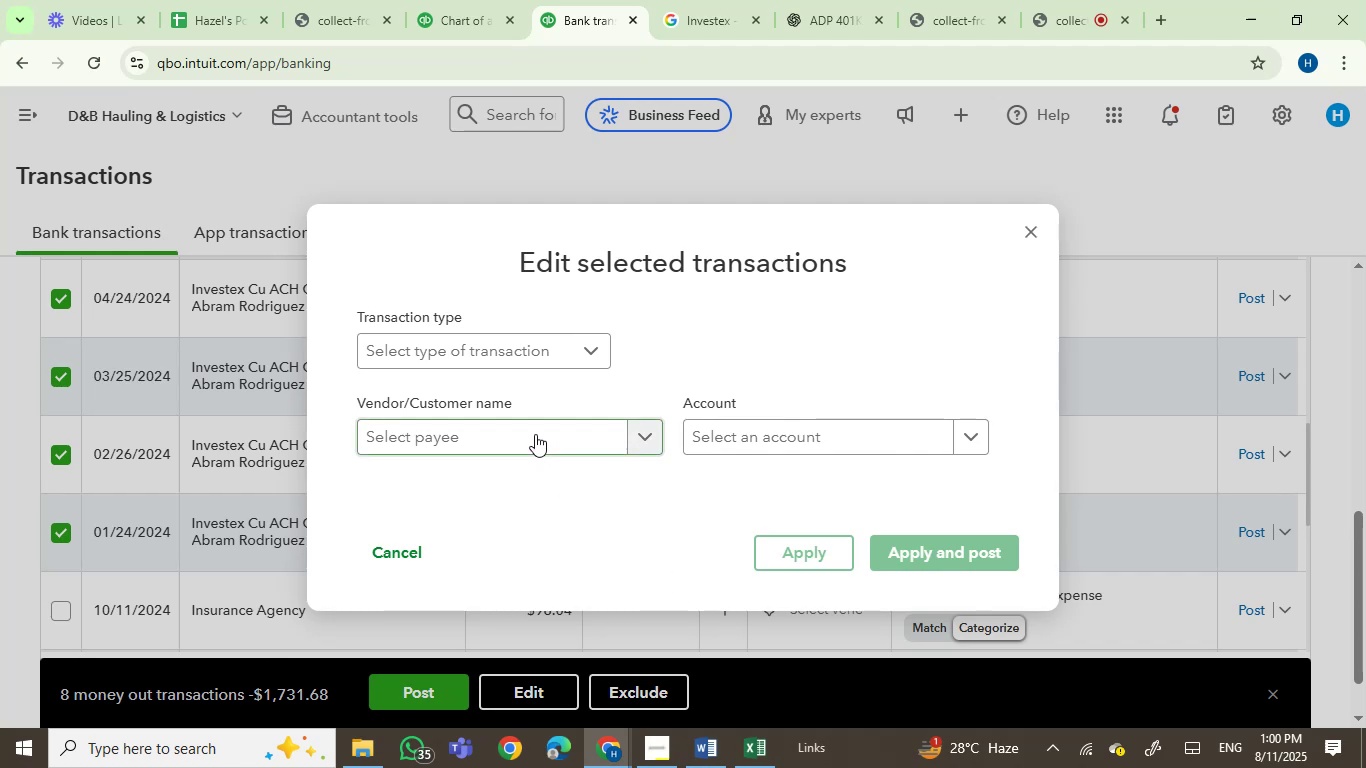 
left_click([535, 434])
 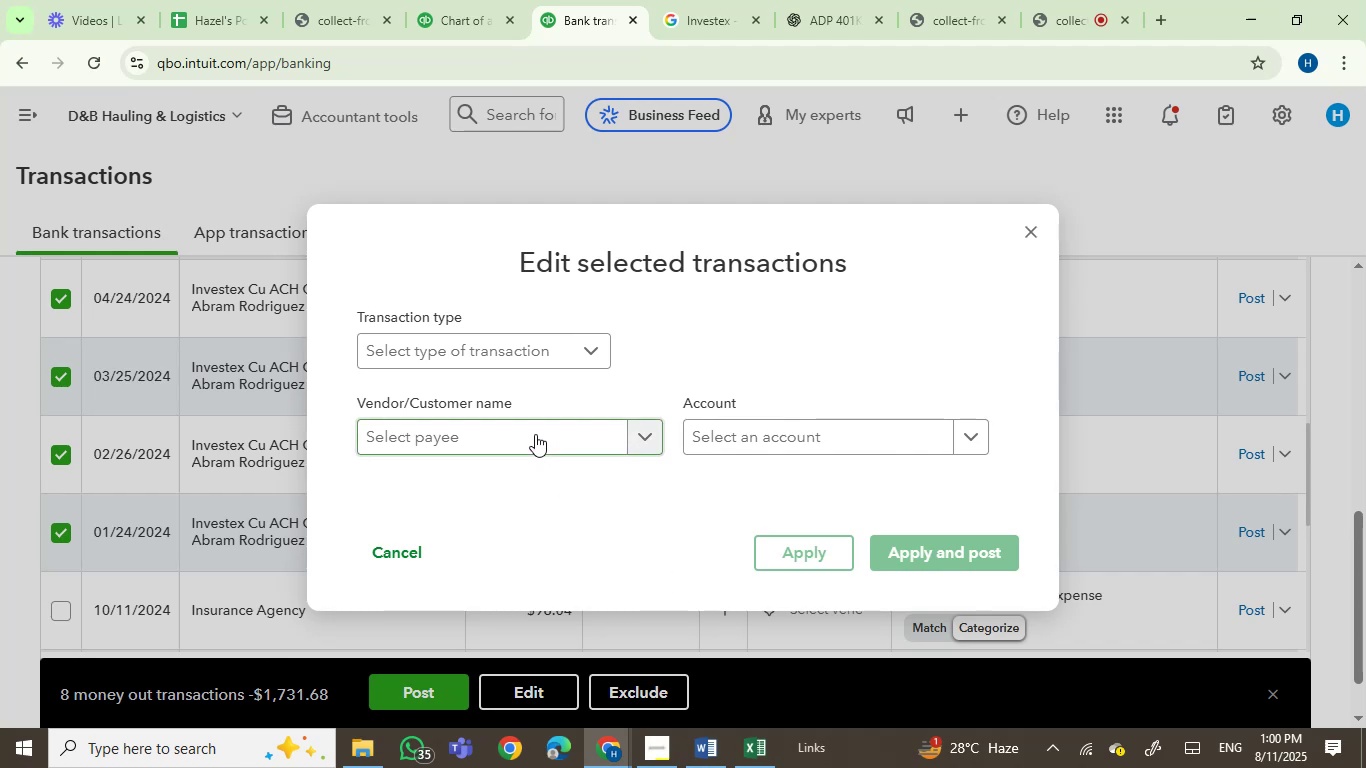 
key(Control+V)
 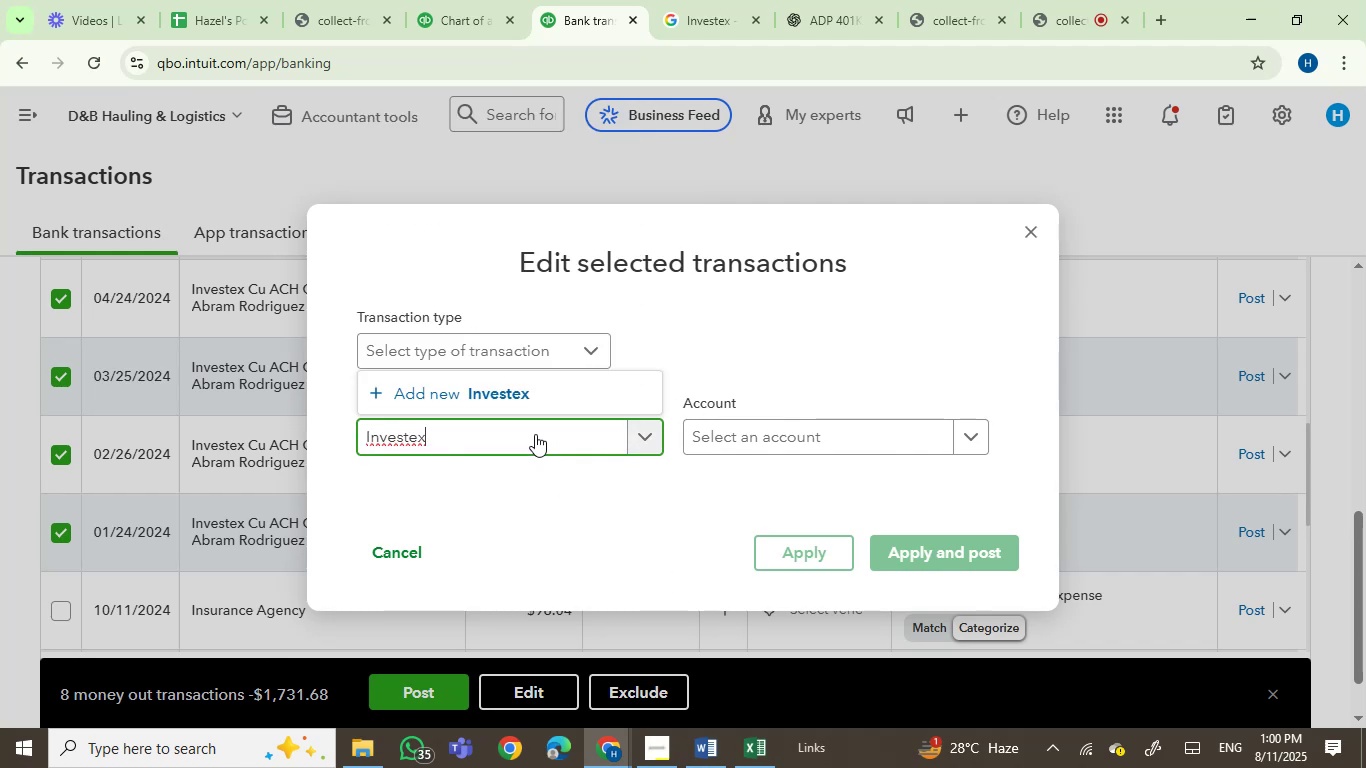 
left_click([521, 396])
 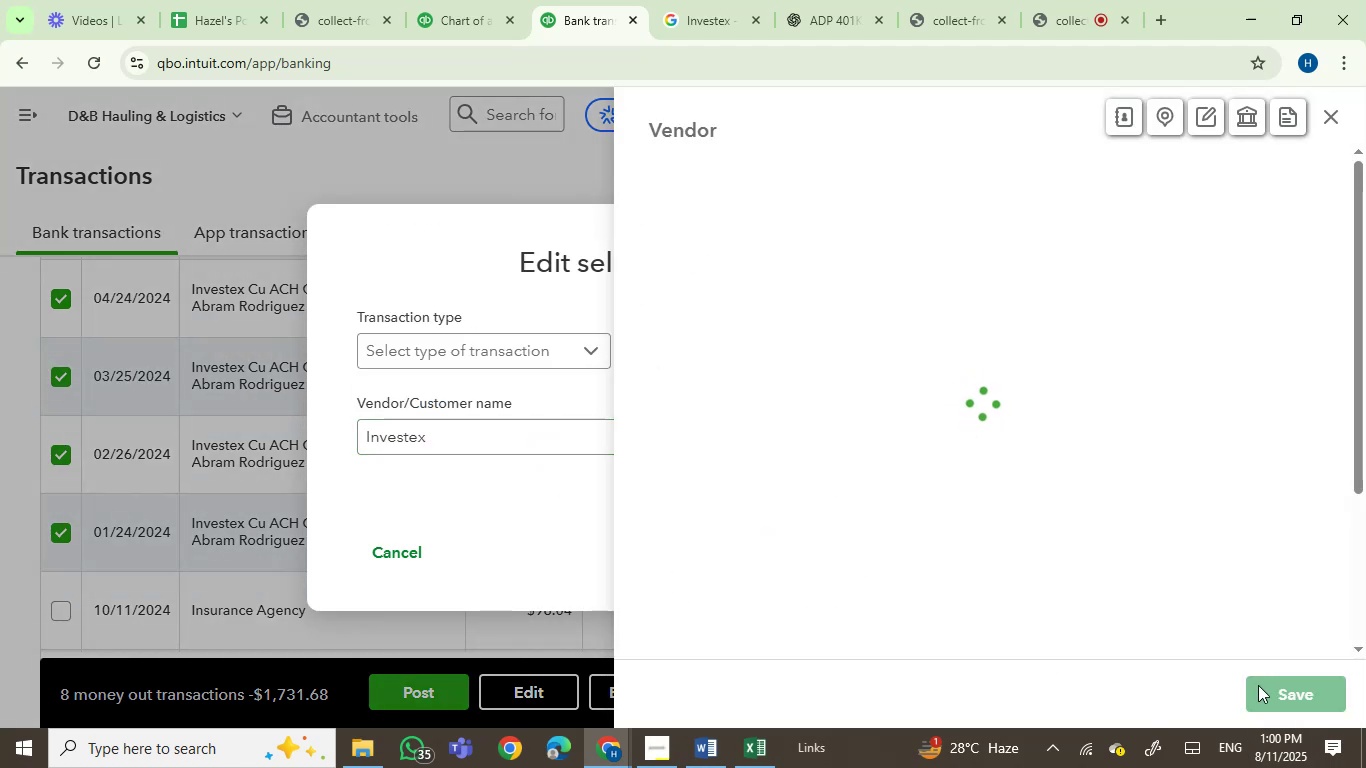 
left_click([1258, 685])
 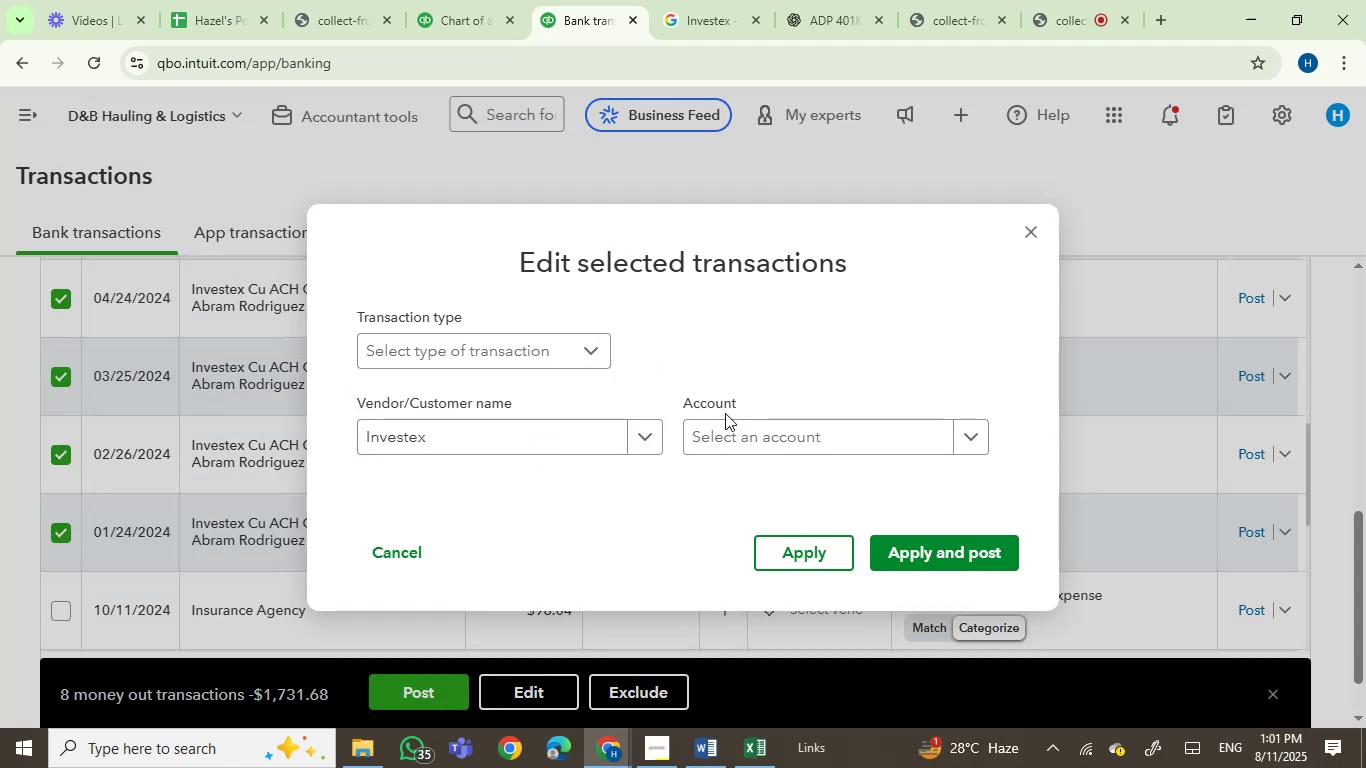 
left_click([750, 430])
 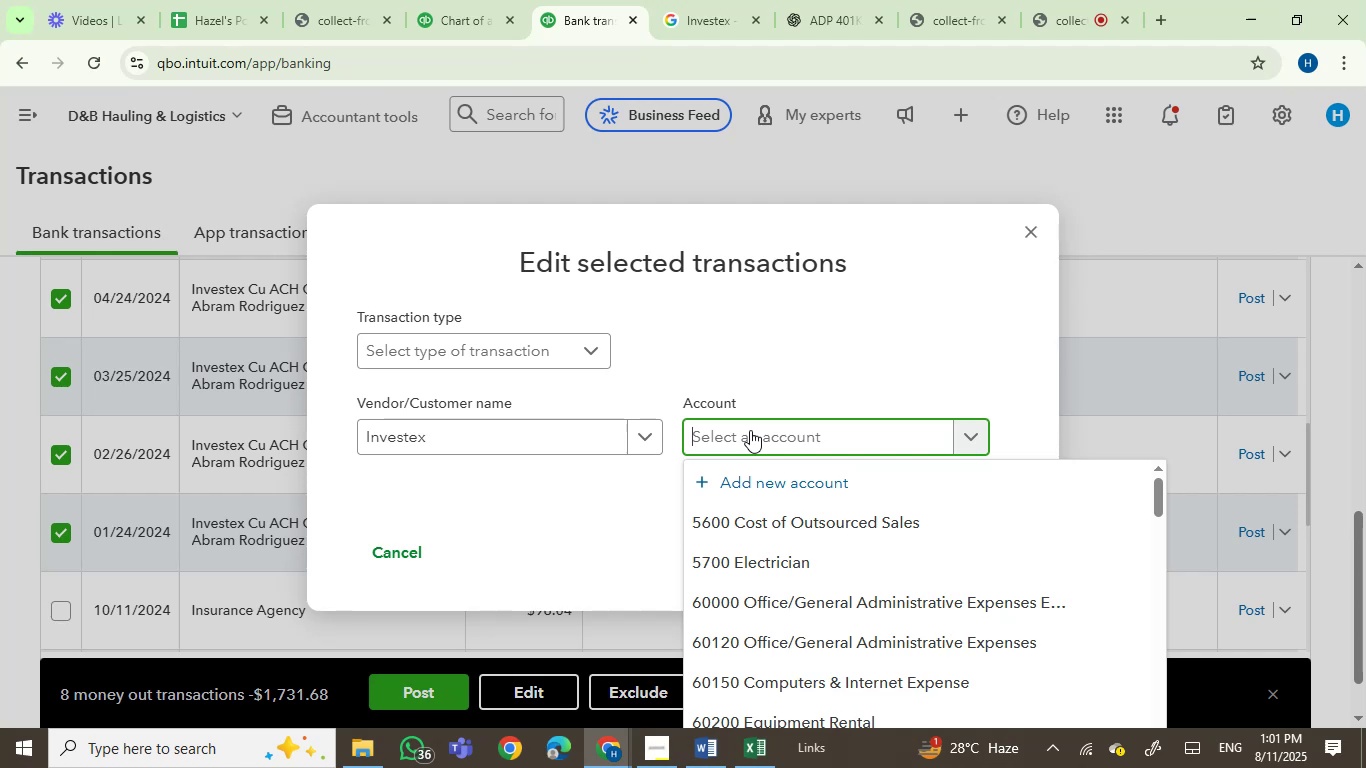 
wait(5.04)
 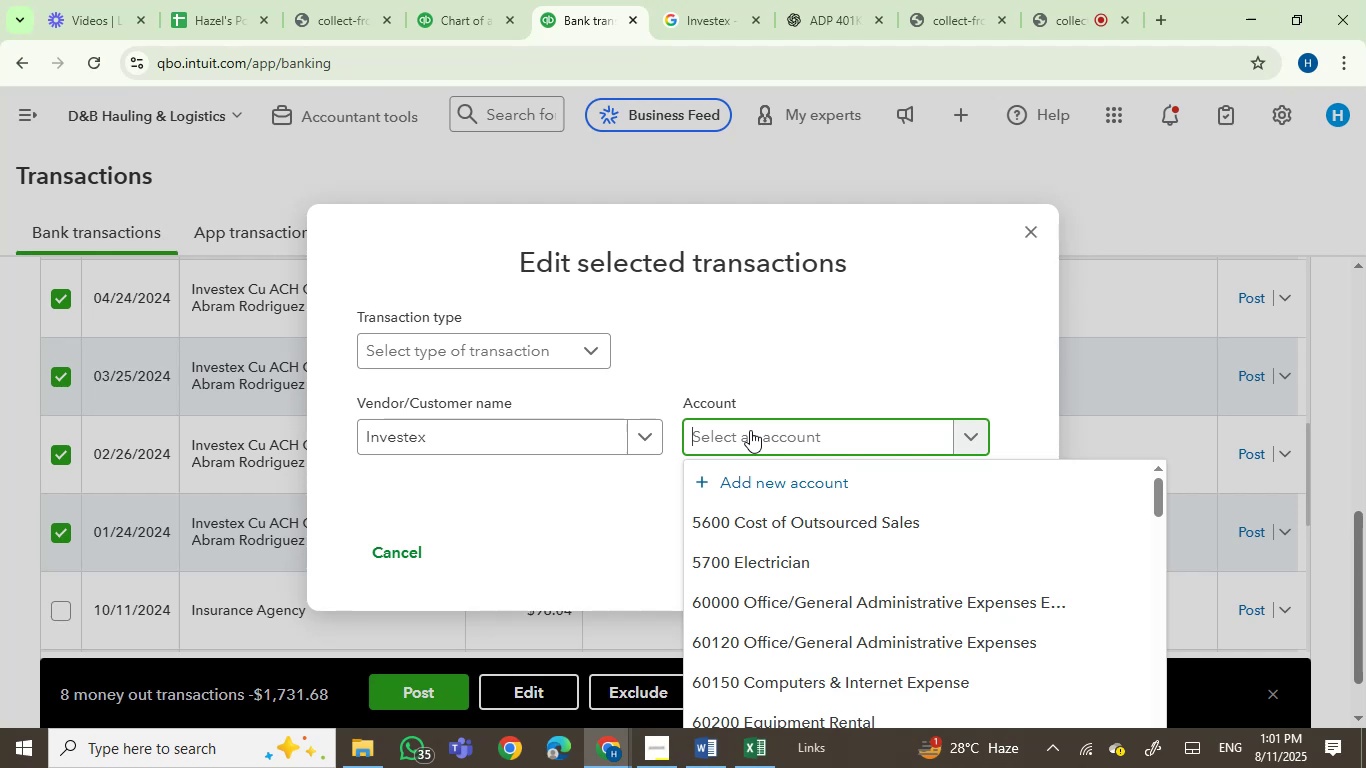 
type(INTERE)
 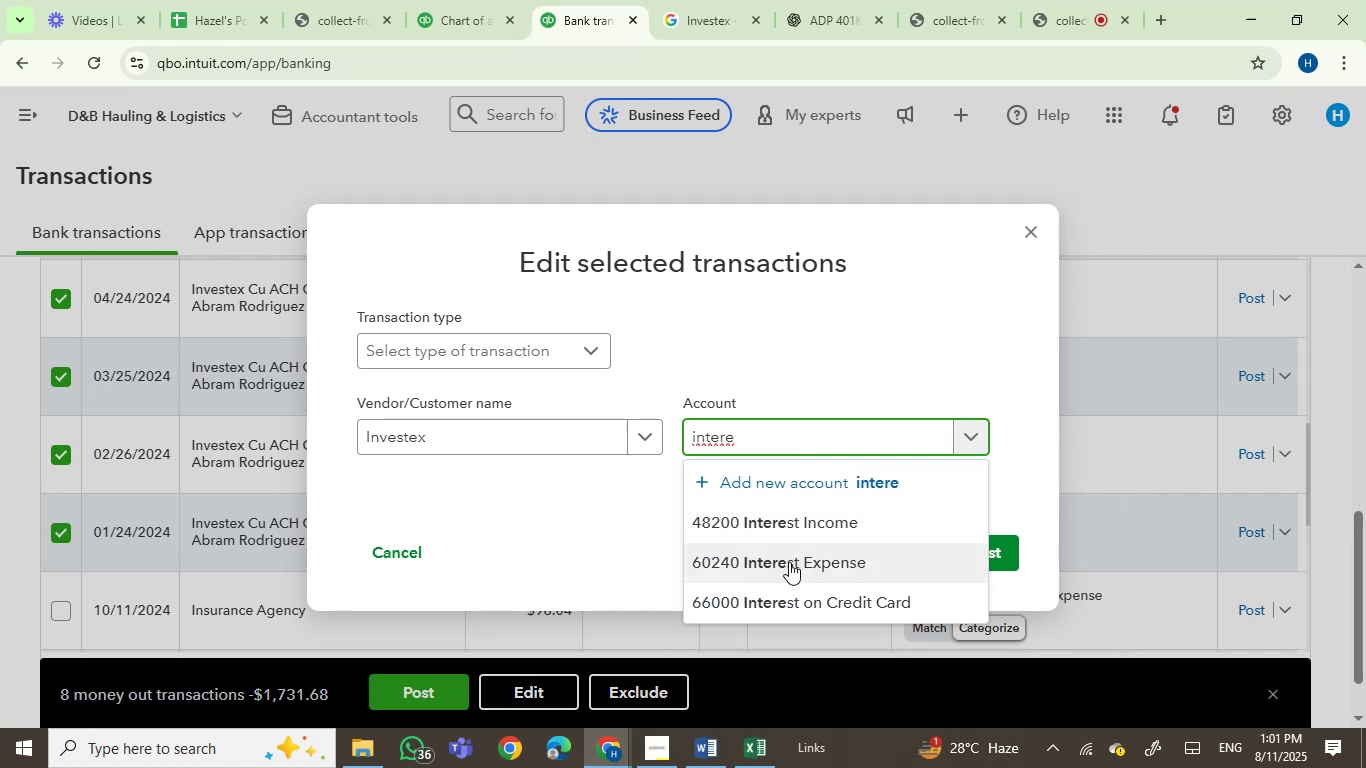 
left_click([789, 562])
 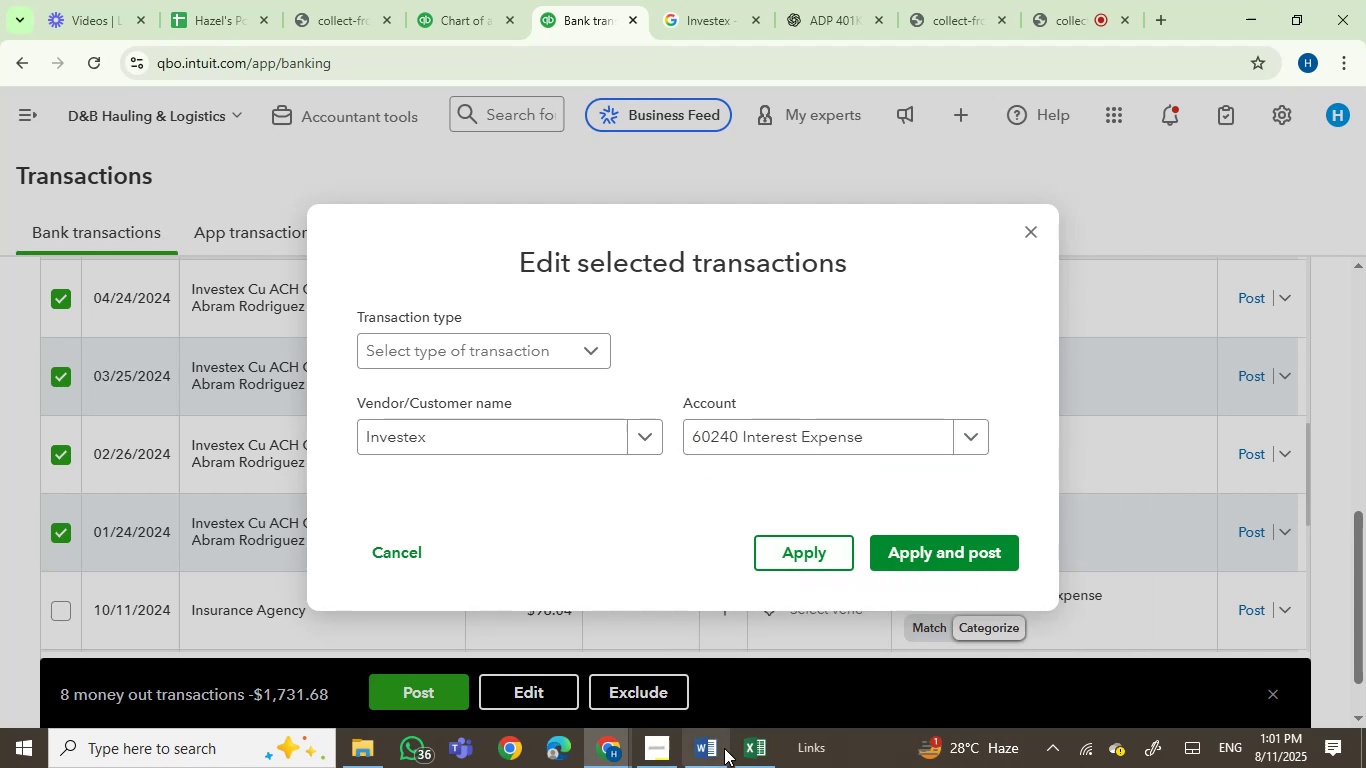 
left_click([711, 761])
 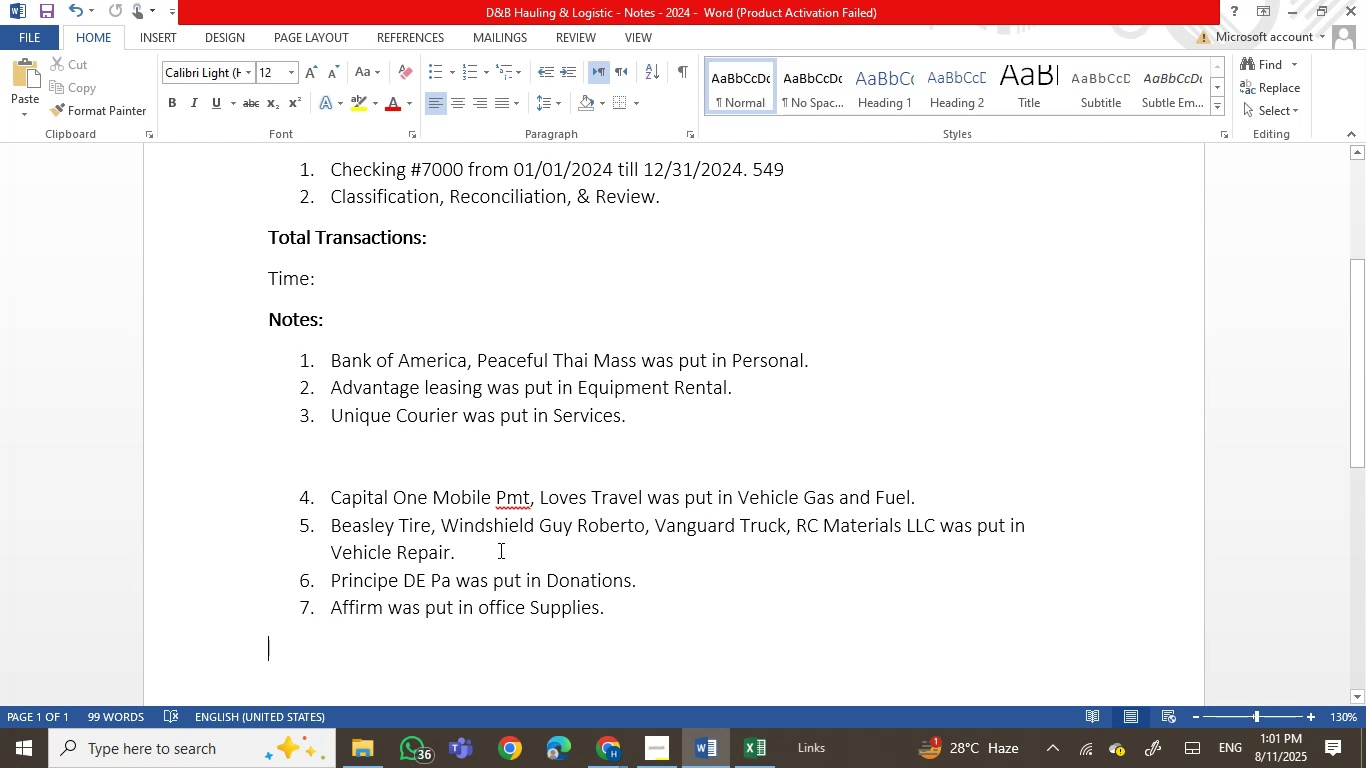 
left_click([367, 456])
 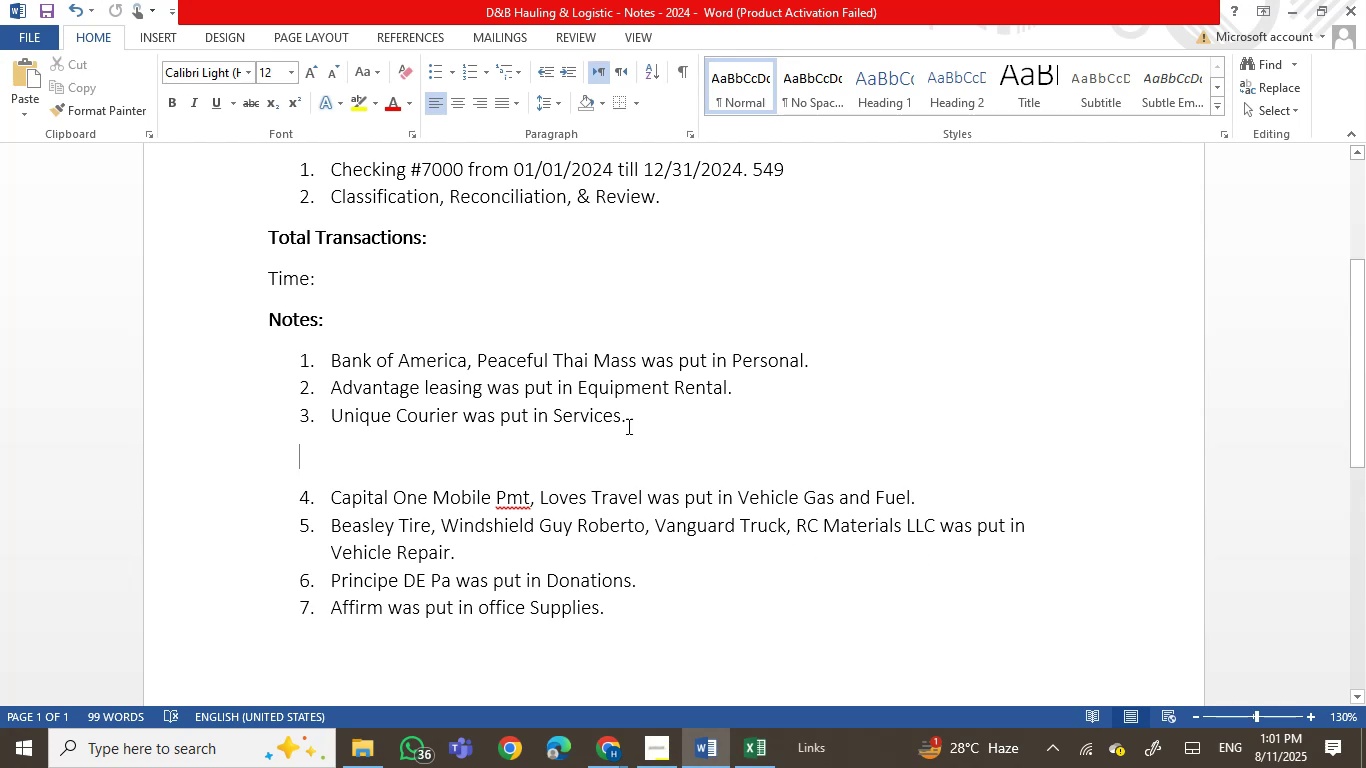 
key(Backspace)
 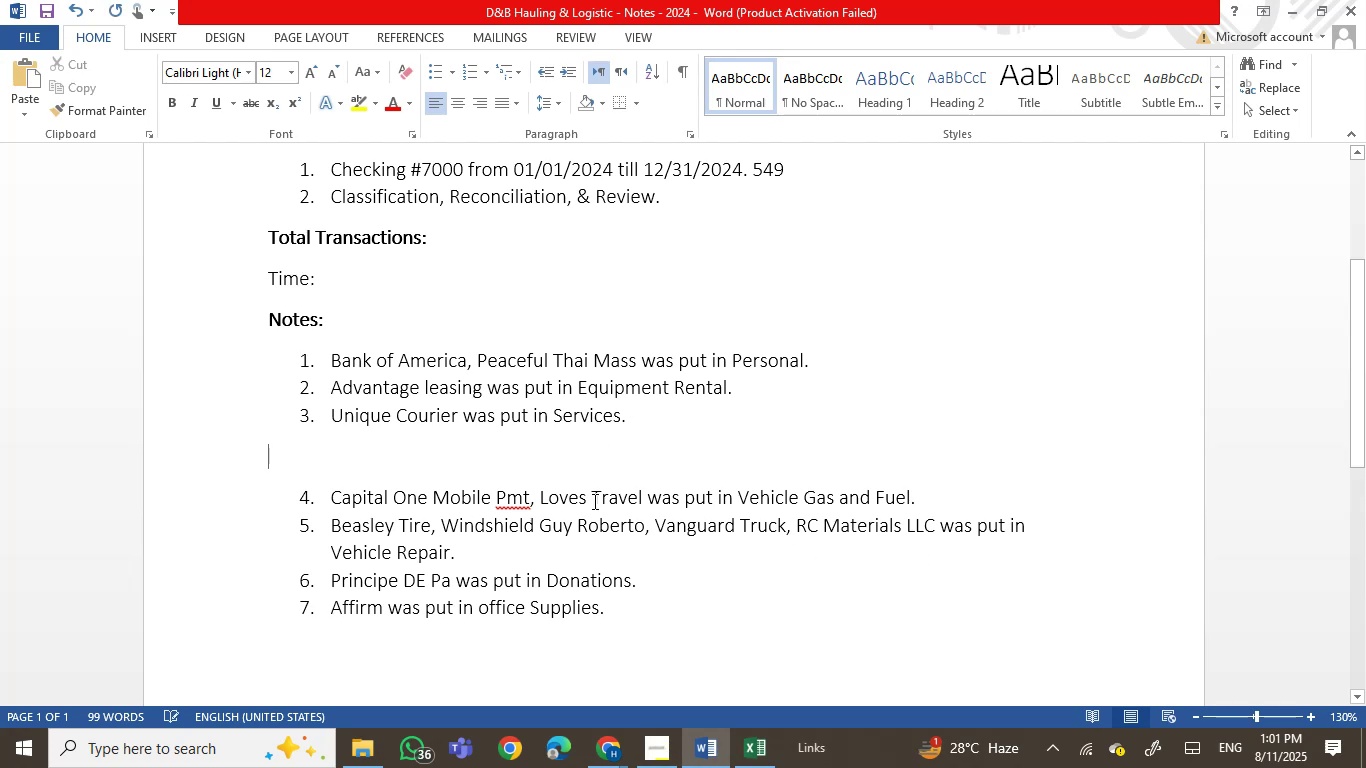 
key(Backspace)
 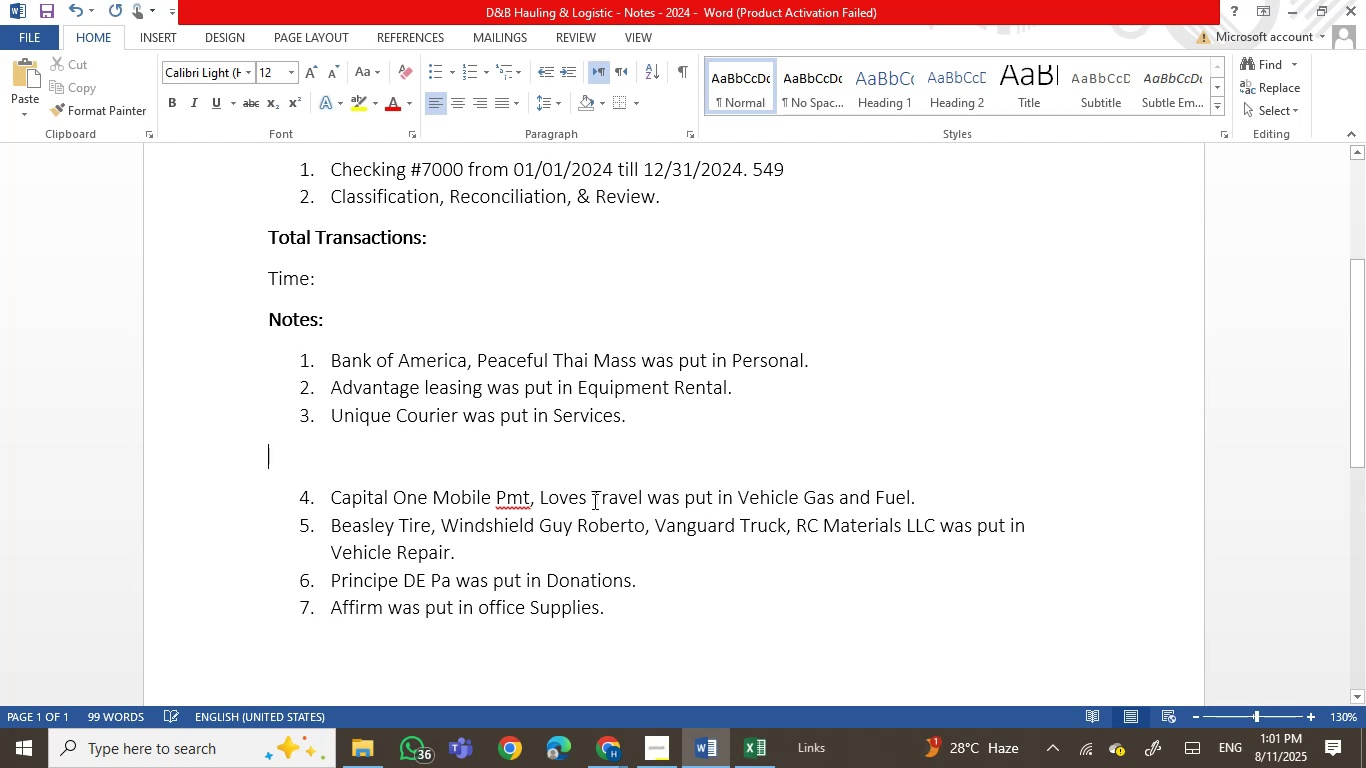 
key(Backspace)
 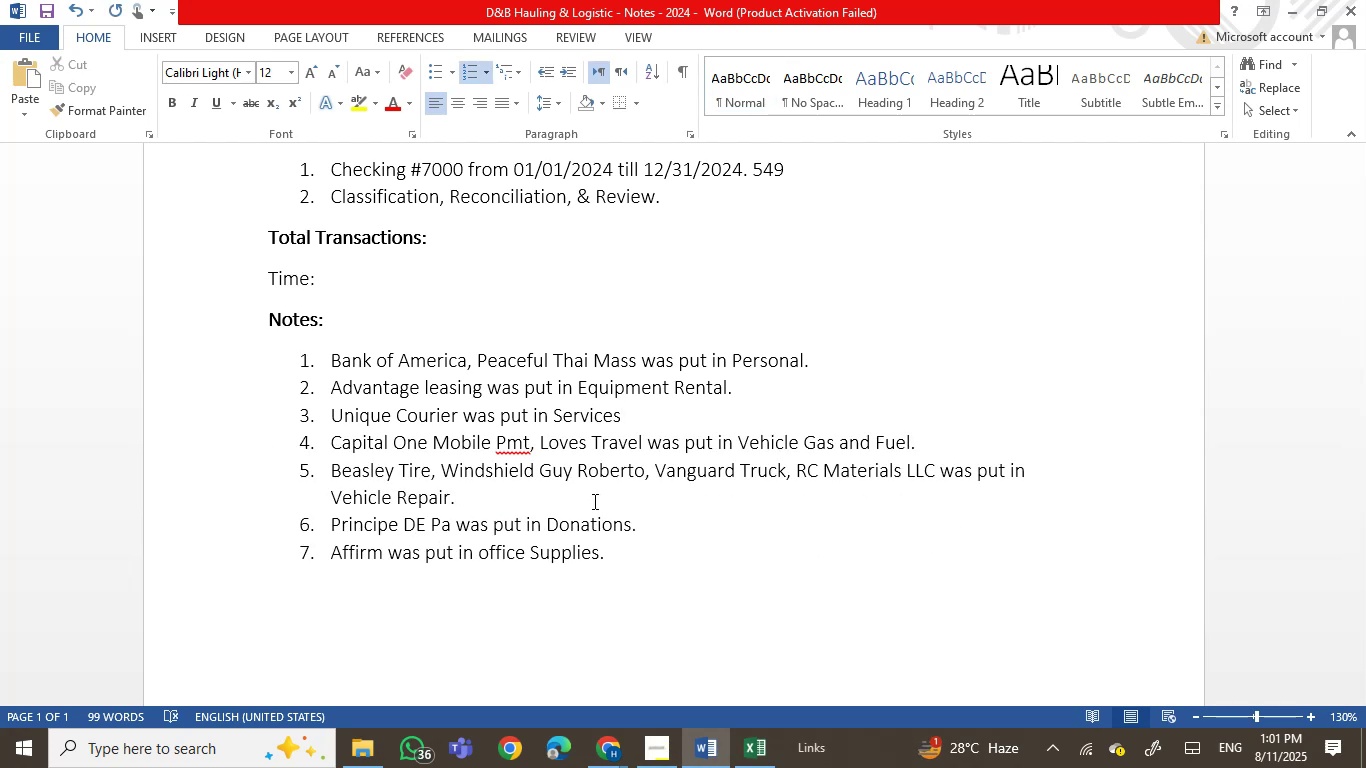 
key(Period)
 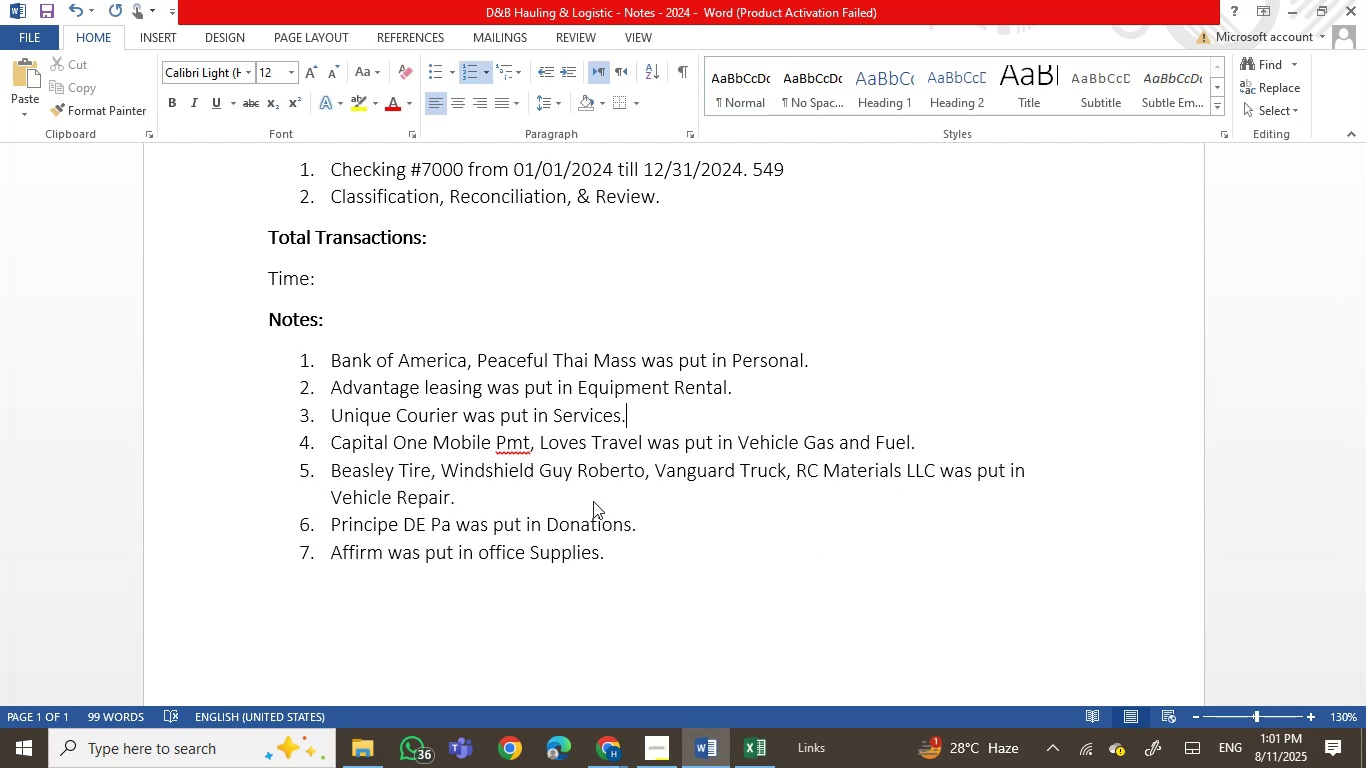 
key(Enter)
 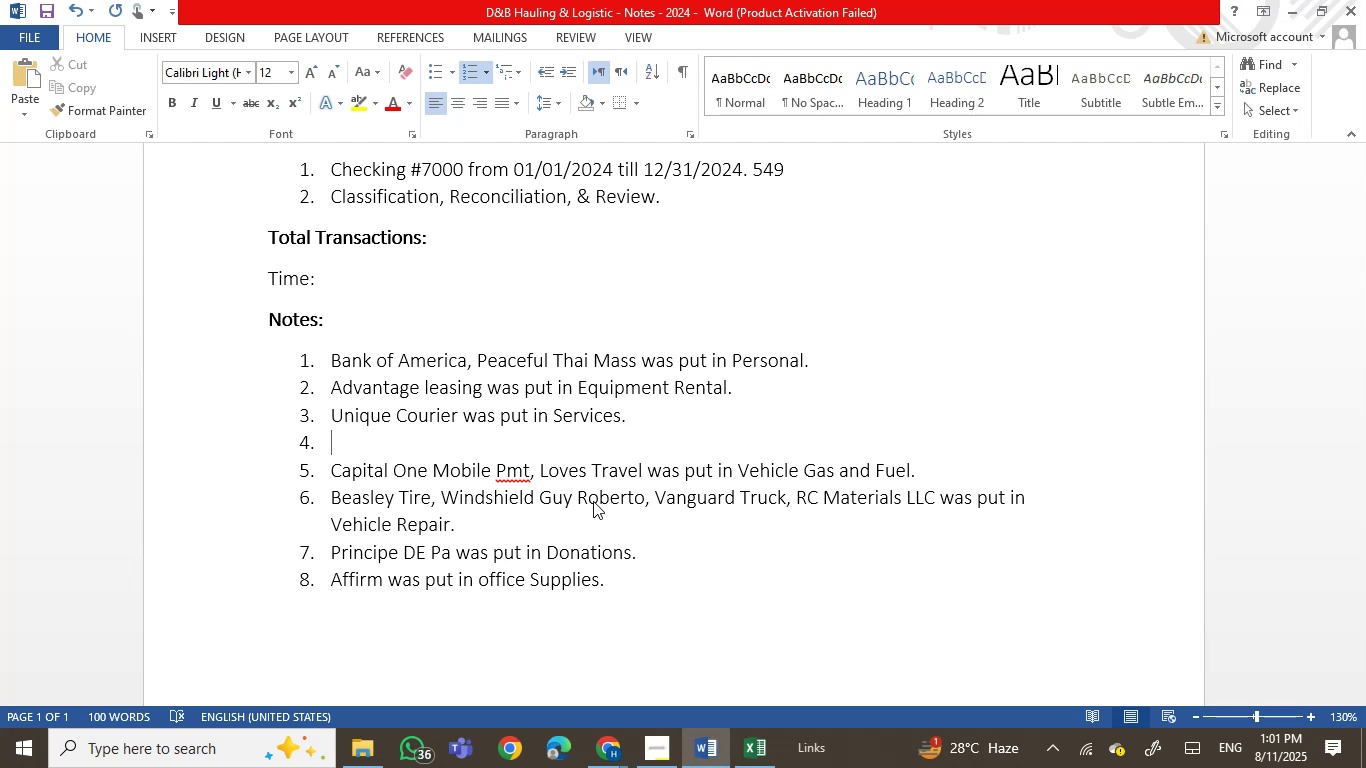 
wait(9.11)
 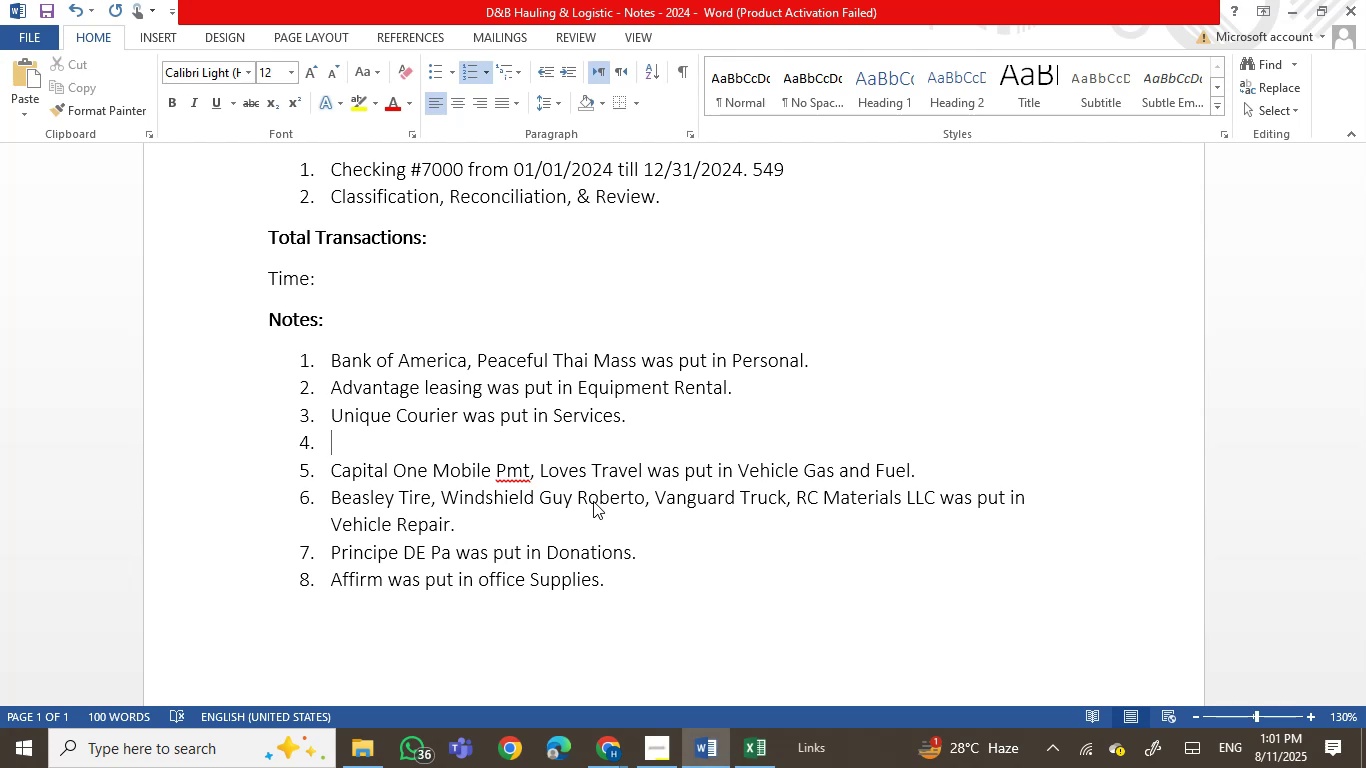 
right_click([347, 440])
 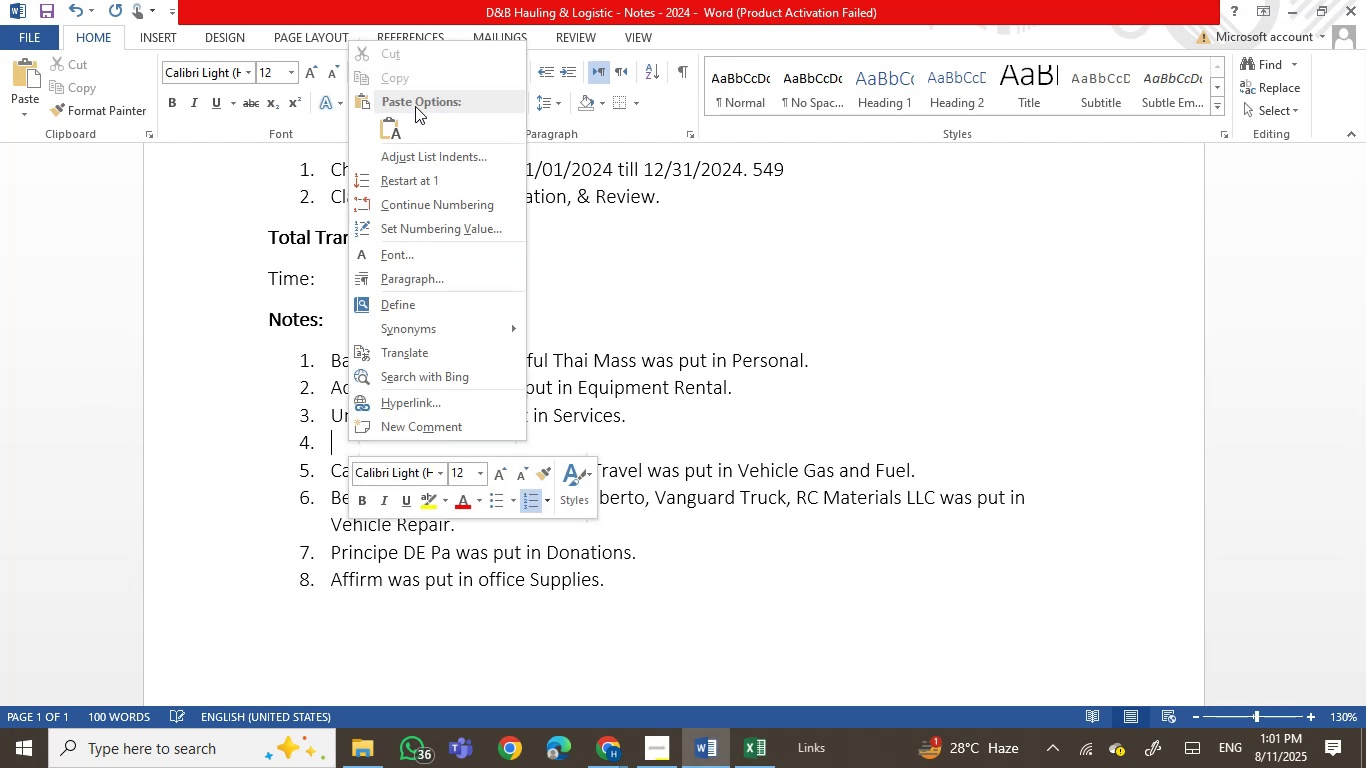 
left_click([397, 131])
 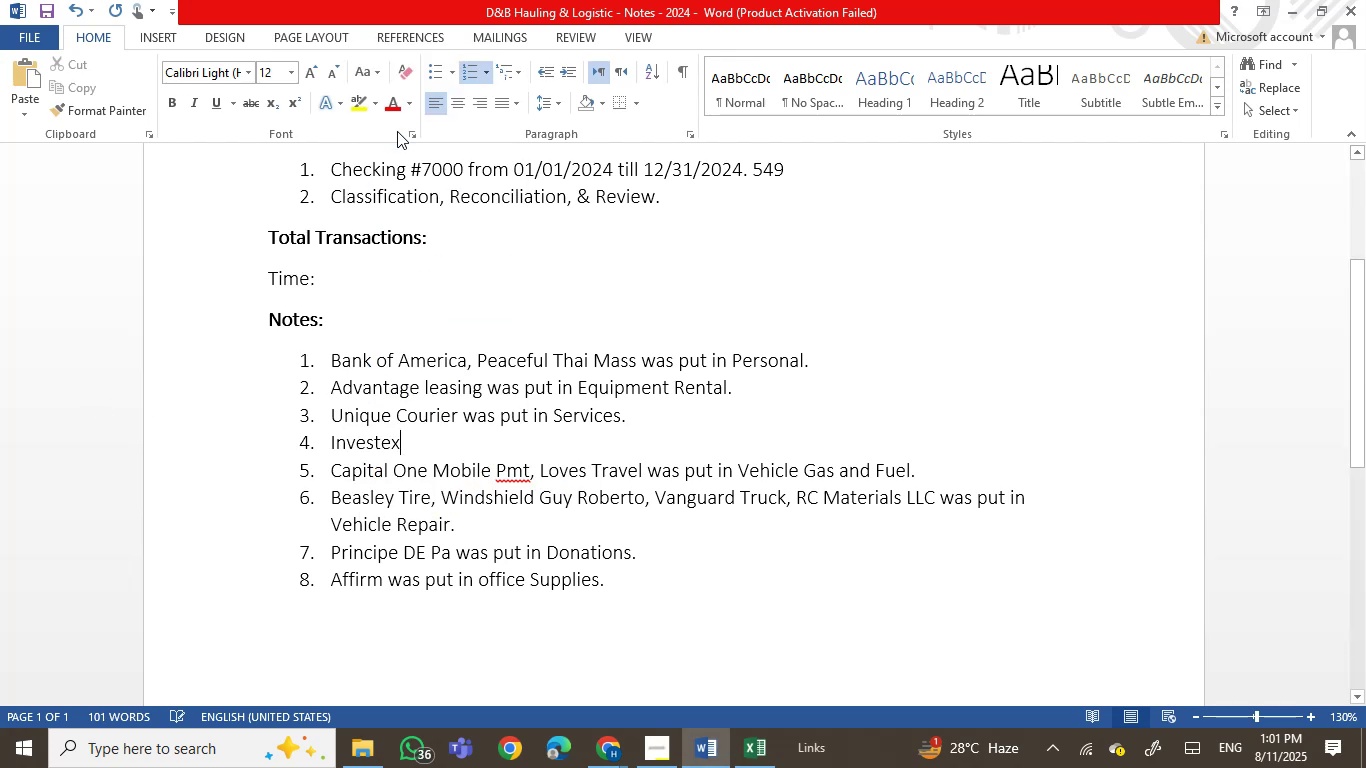 
type( was put in Intyer)
key(Backspace)
key(Backspace)
key(Backspace)
type(erest Expense/)
key(Backspace)
type(.)
 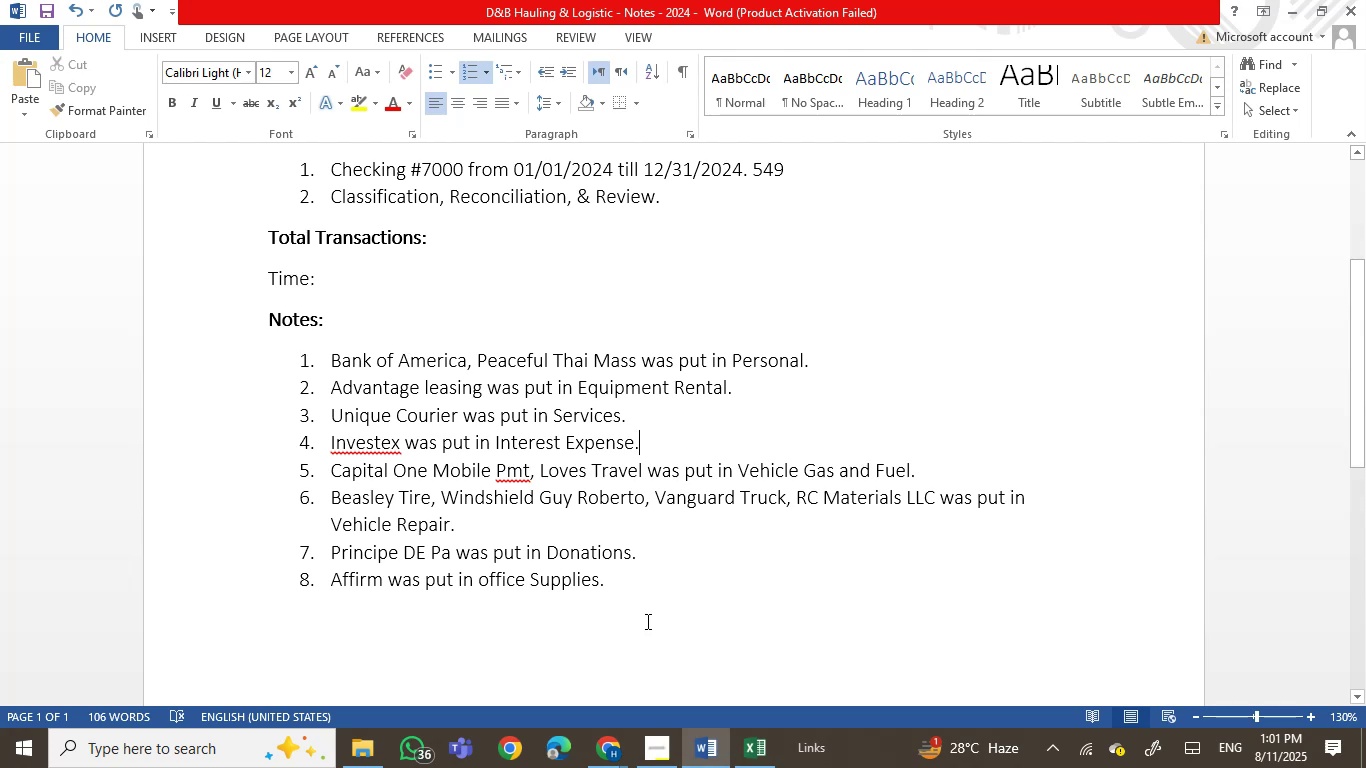 
left_click([694, 748])
 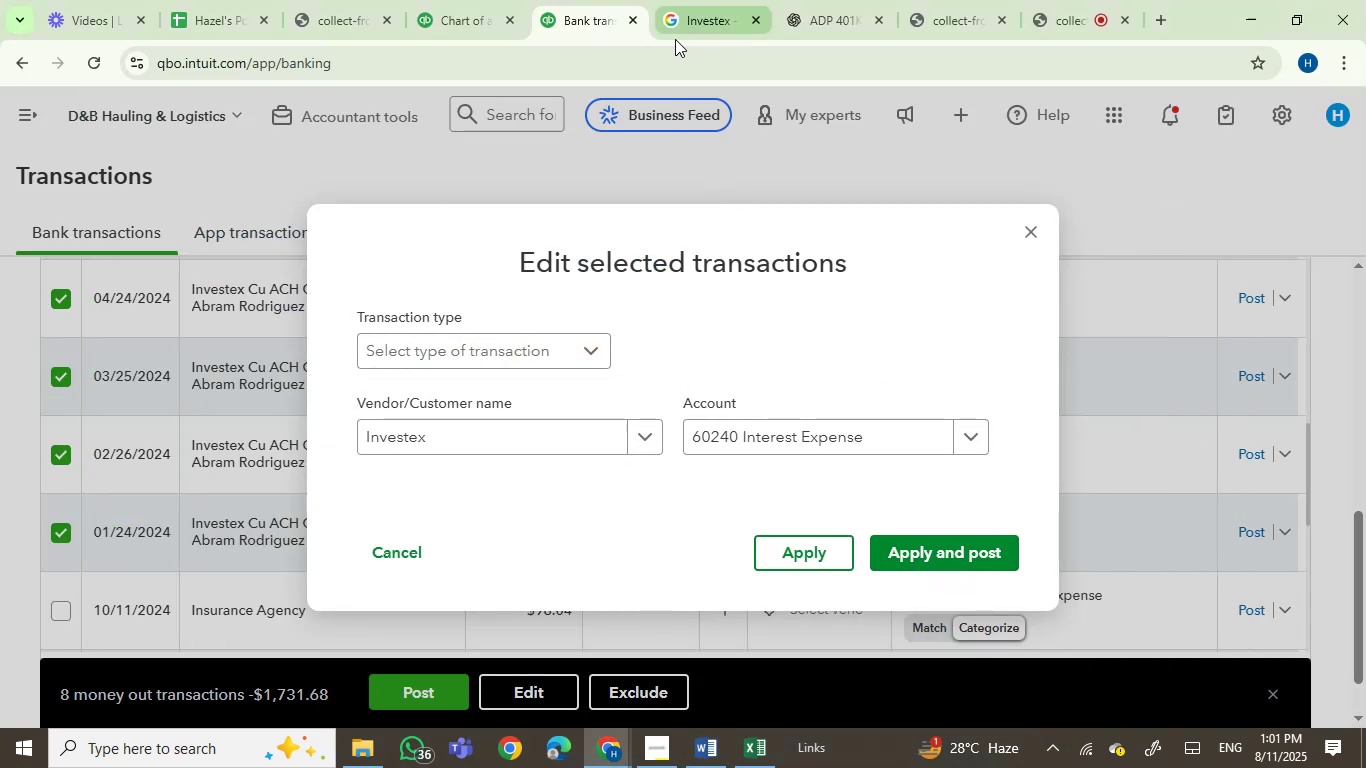 
left_click([470, 21])
 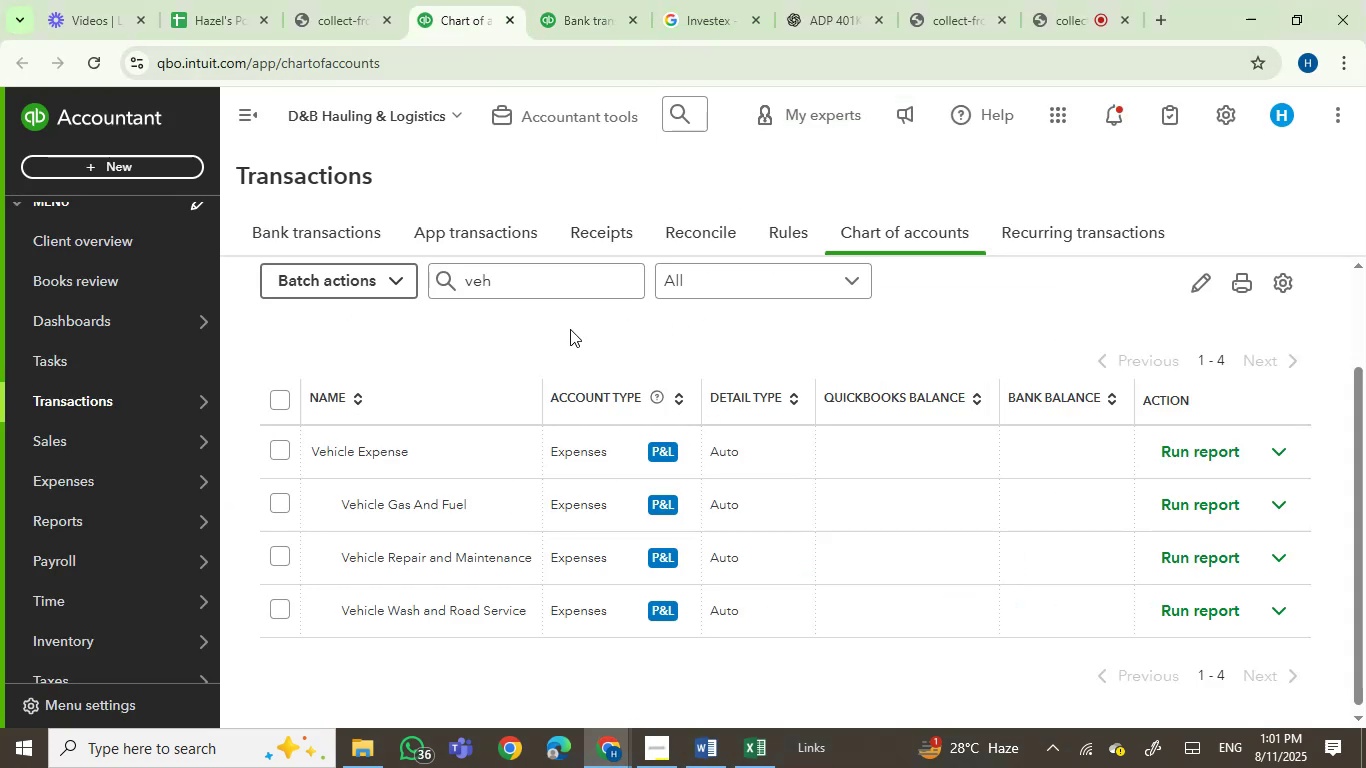 
left_click_drag(start_coordinate=[507, 280], to_coordinate=[421, 269])
 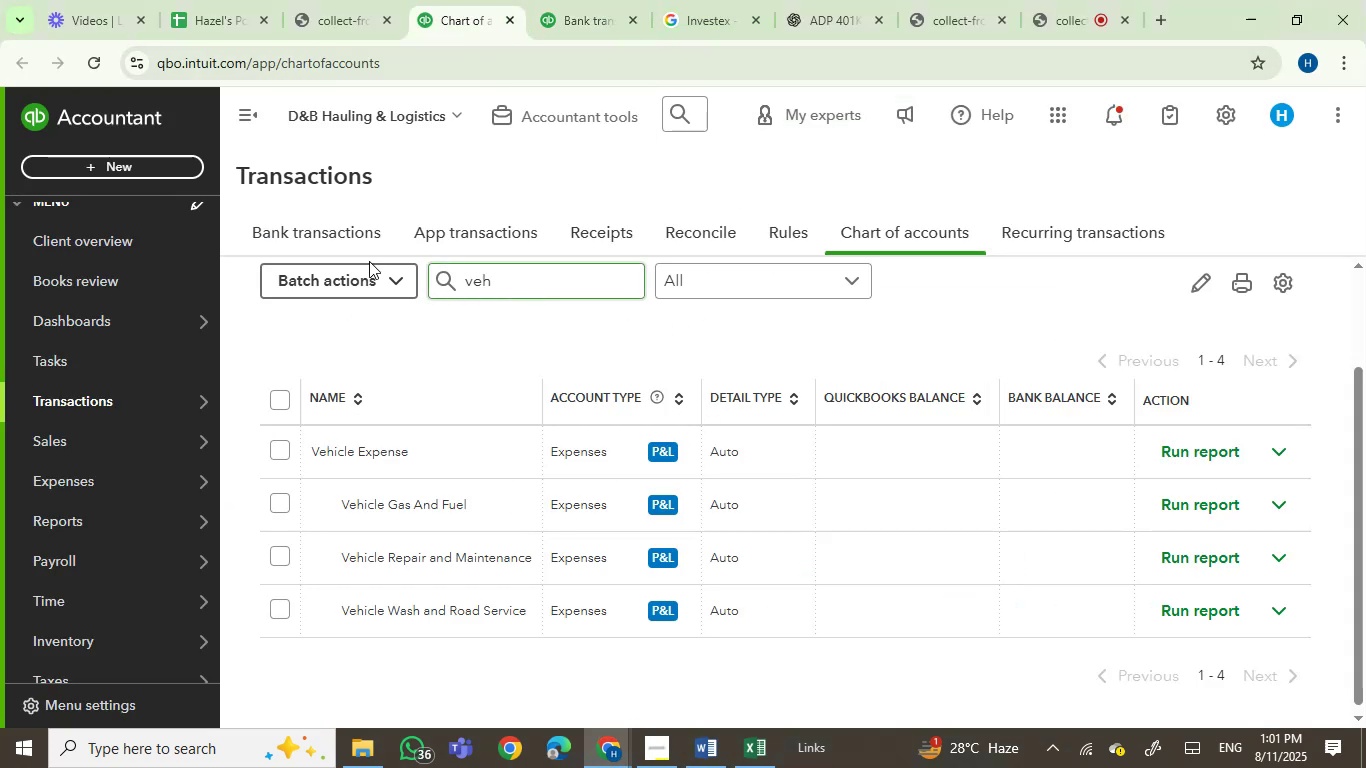 
type(intere)
 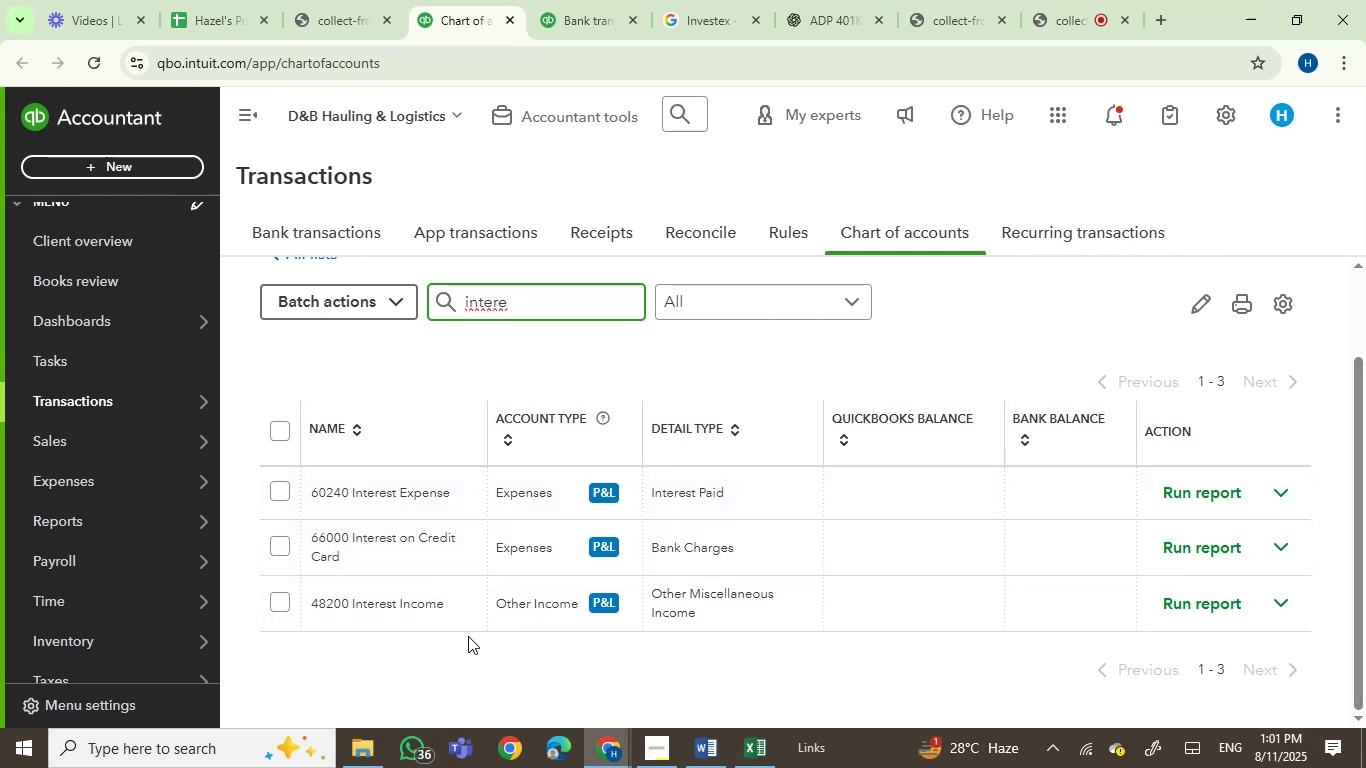 
wait(6.66)
 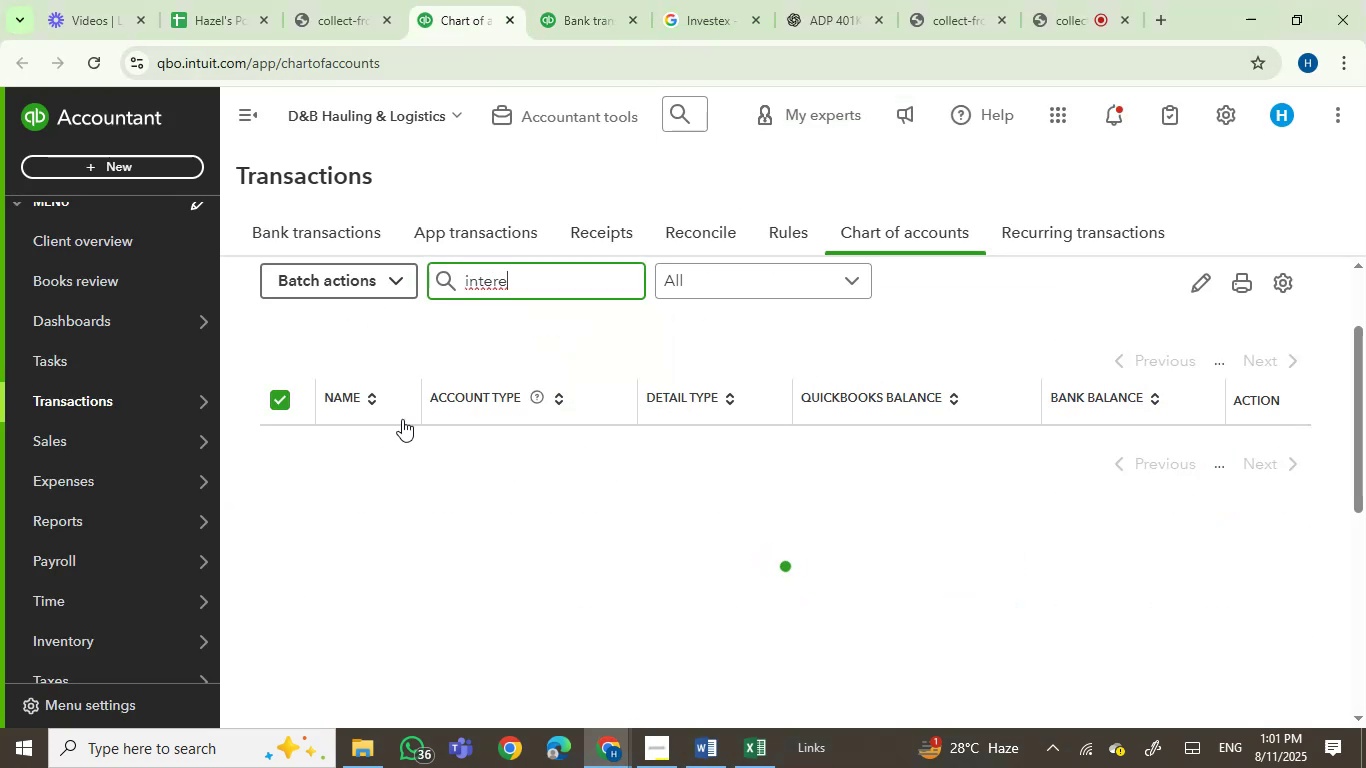 
left_click([1286, 485])
 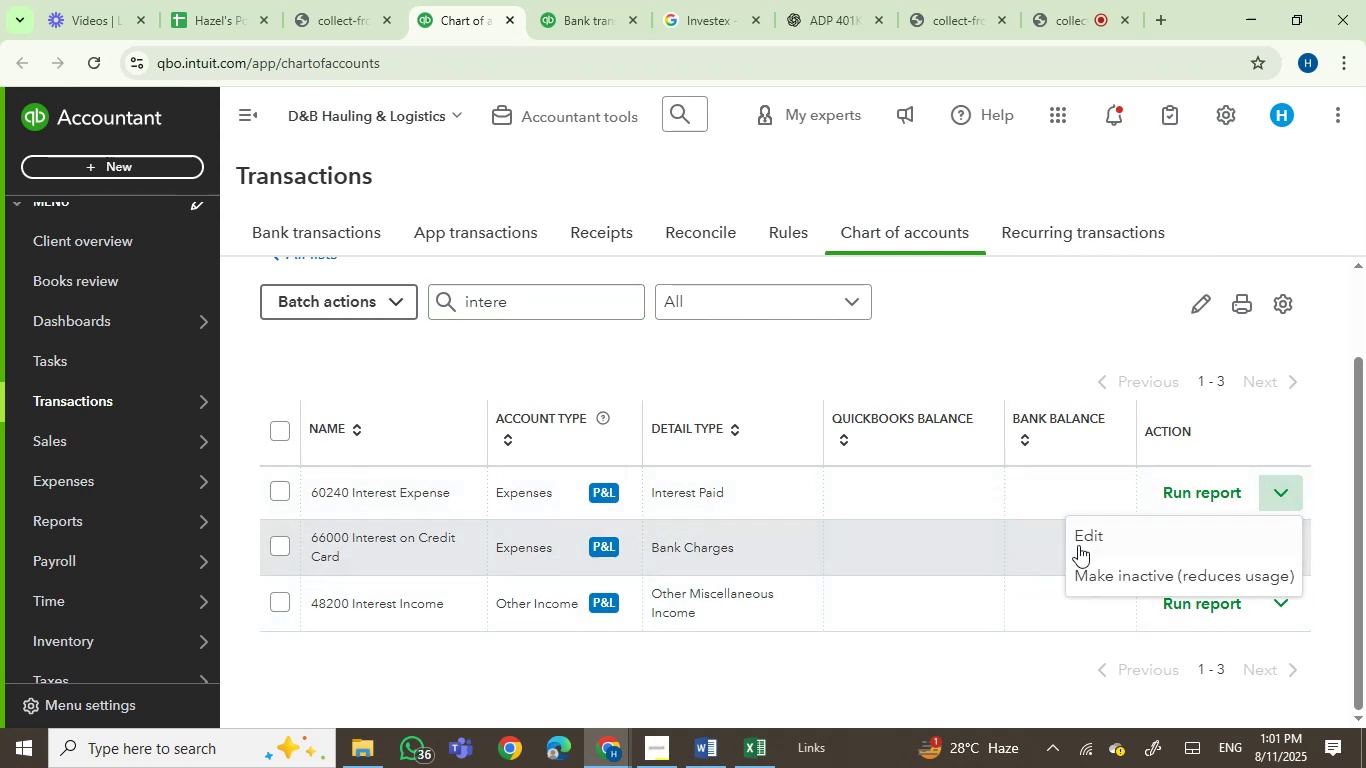 
left_click([1095, 540])
 